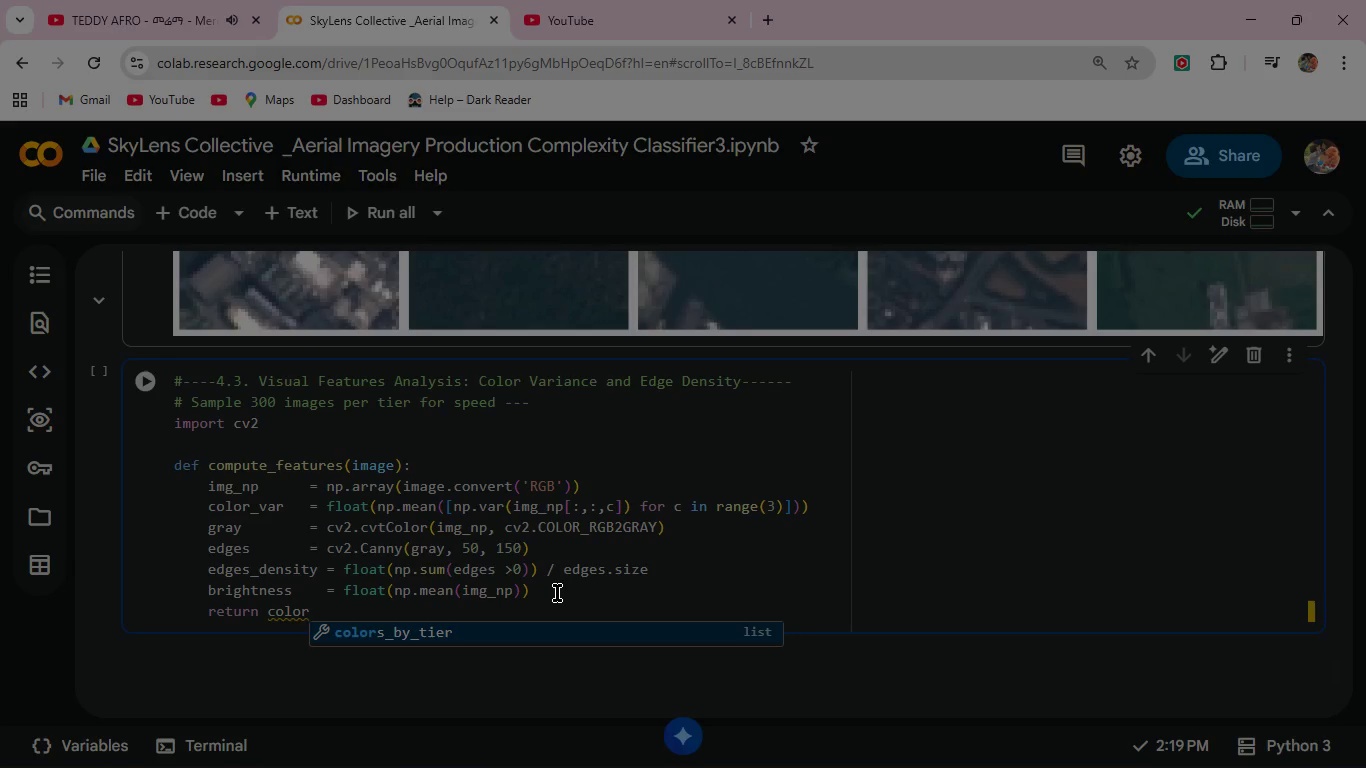 
type(_var)
 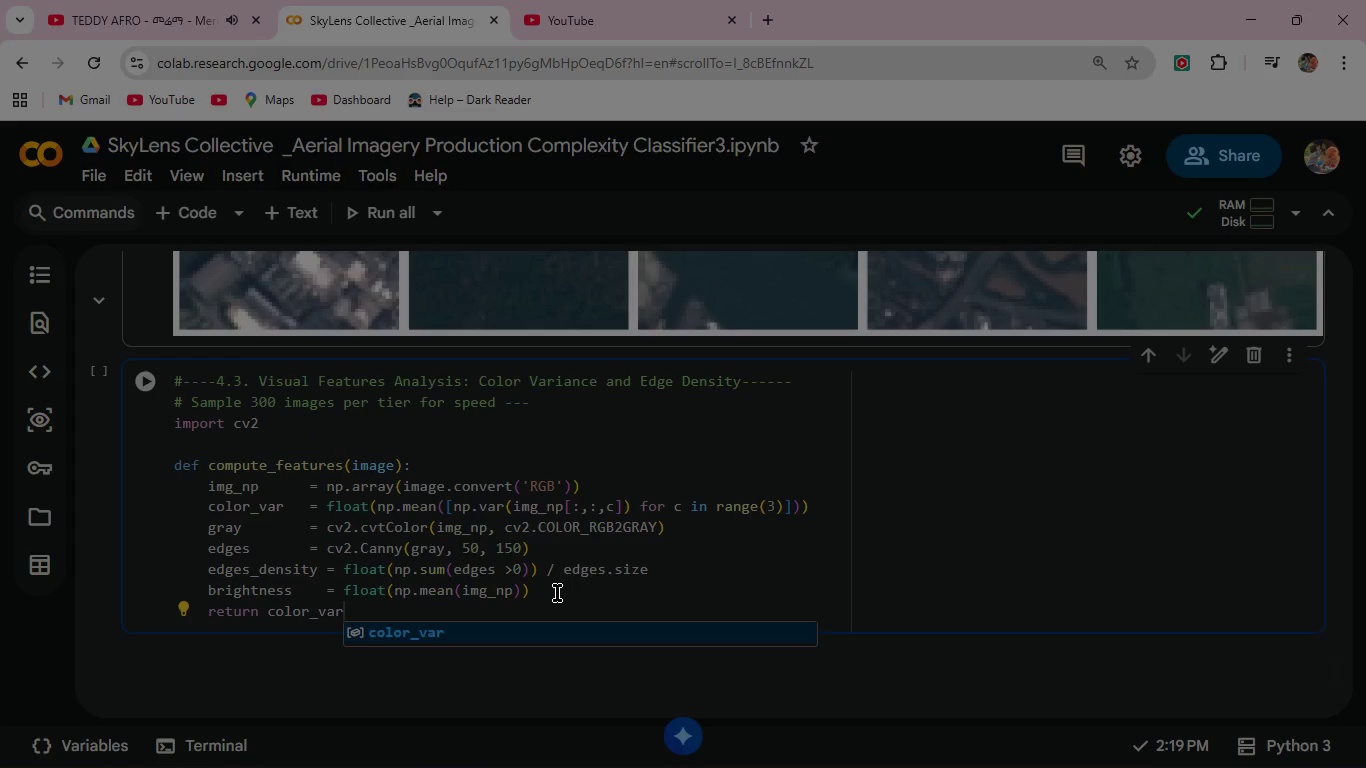 
key(Enter)
 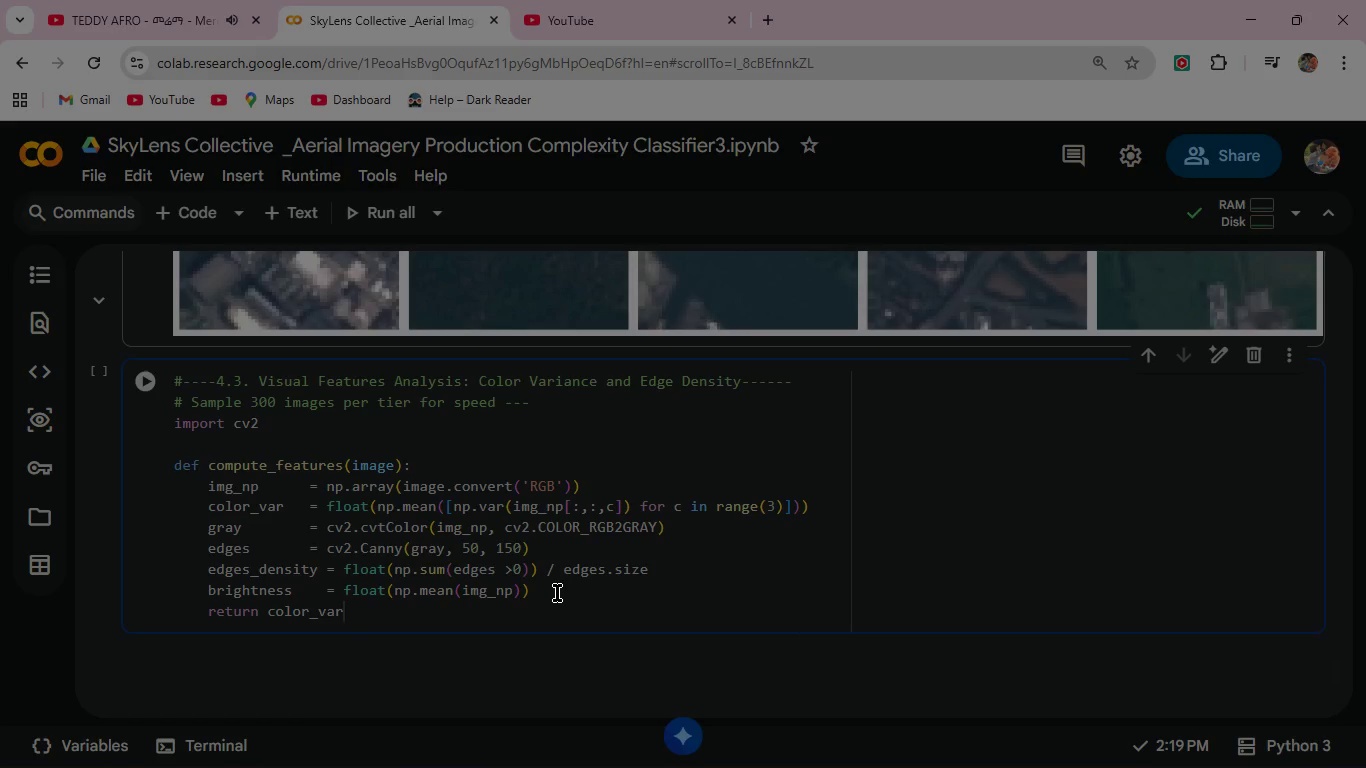 
type(, edge)
 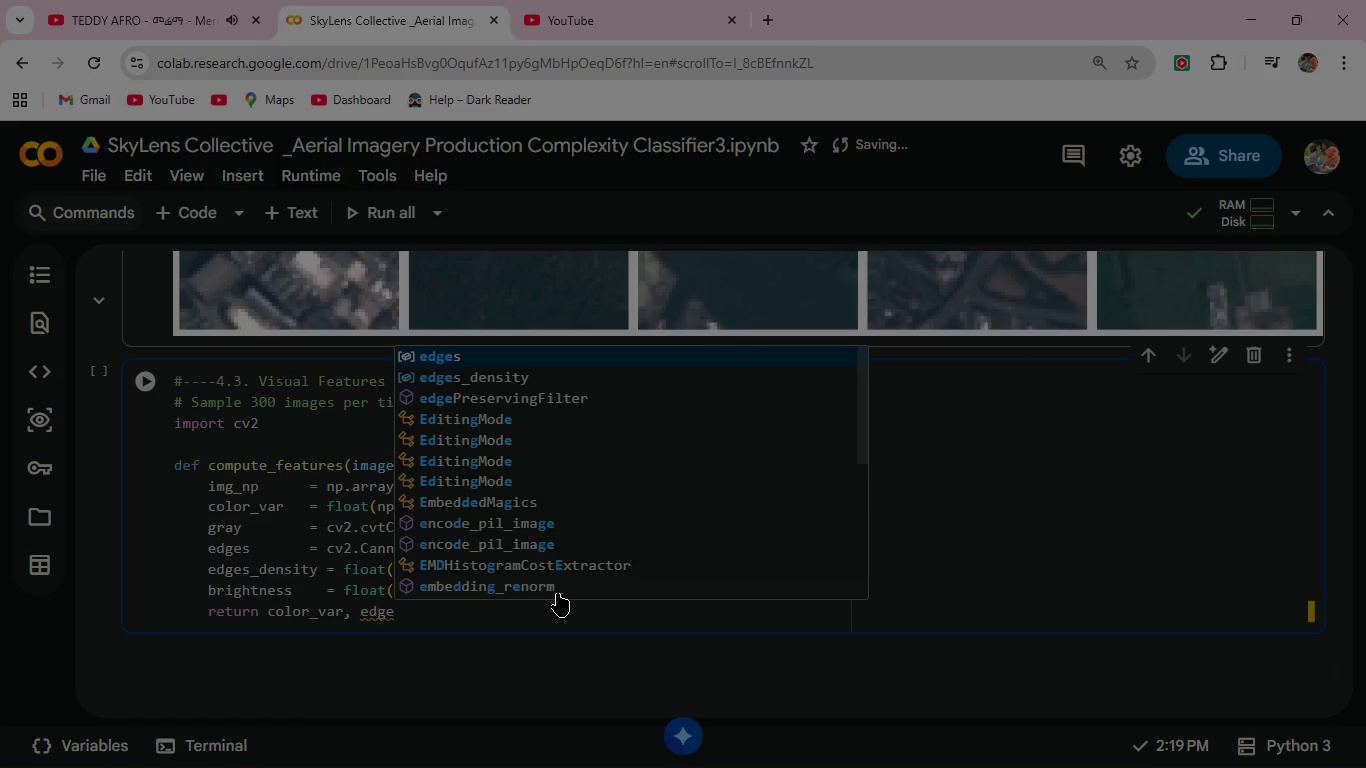 
hold_key(key=ShiftRight, duration=0.56)
 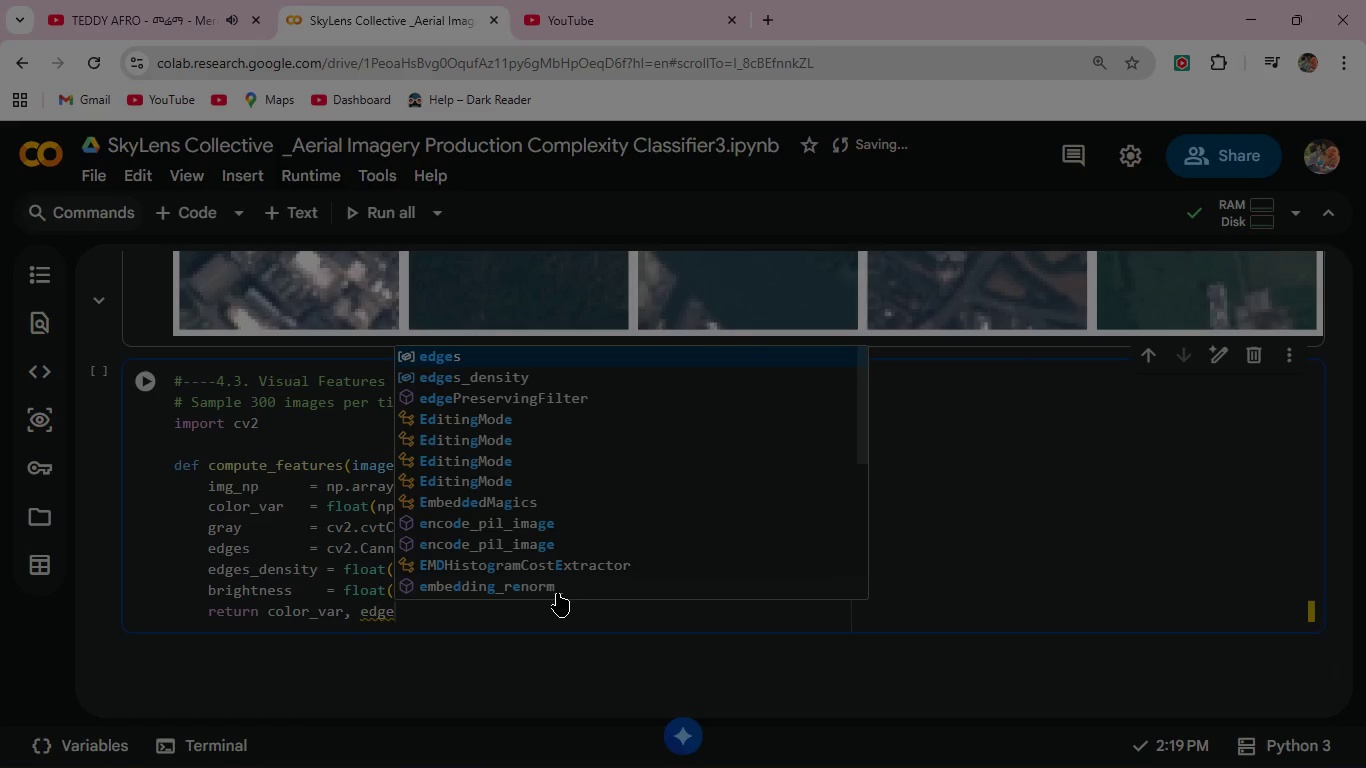 
key(ArrowDown)
 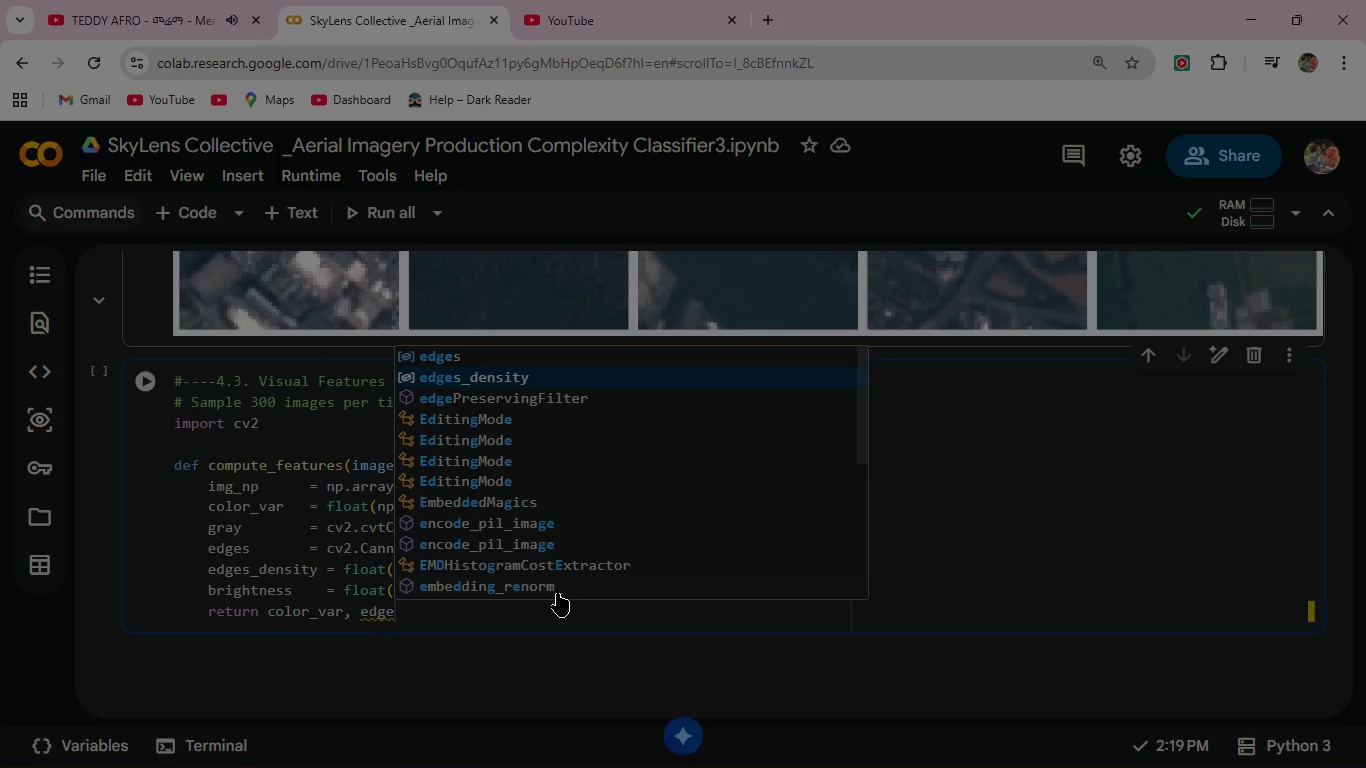 
key(Enter)
 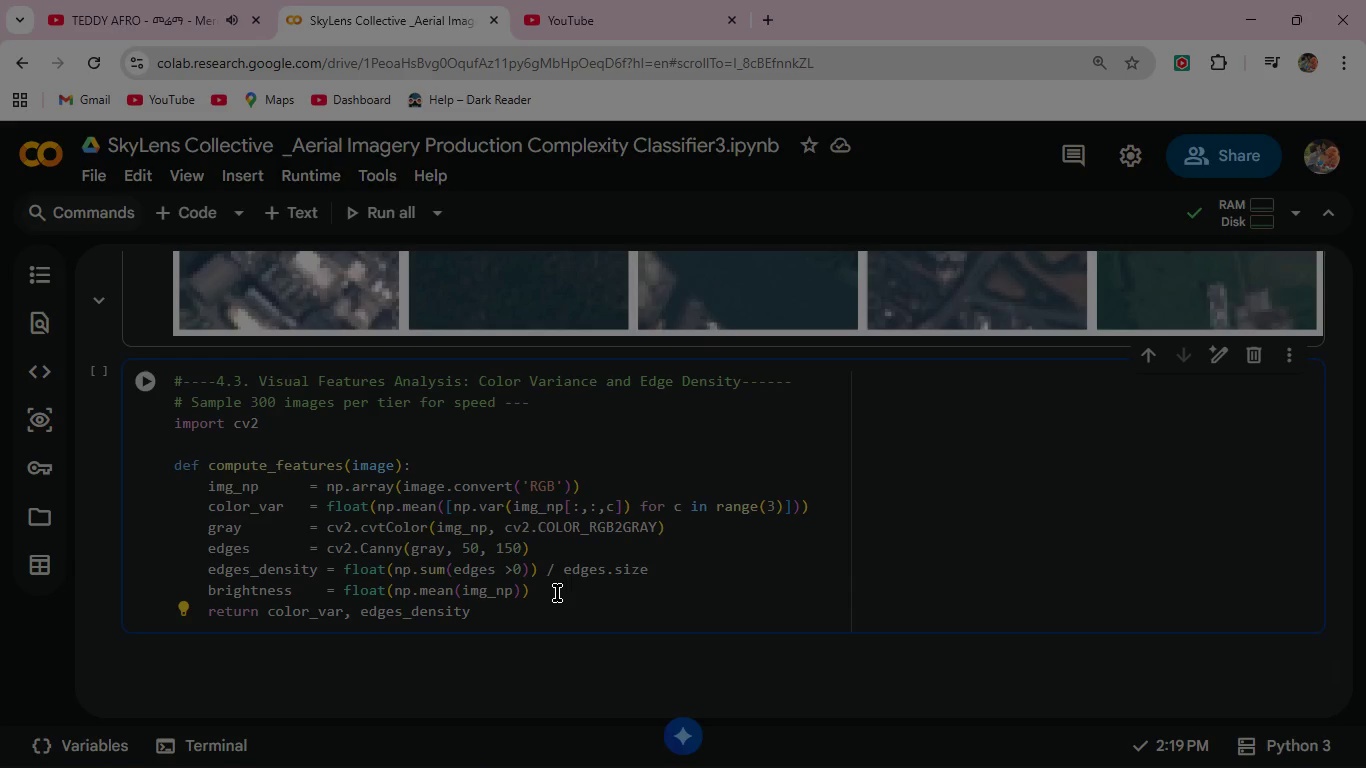 
type(, bri)
 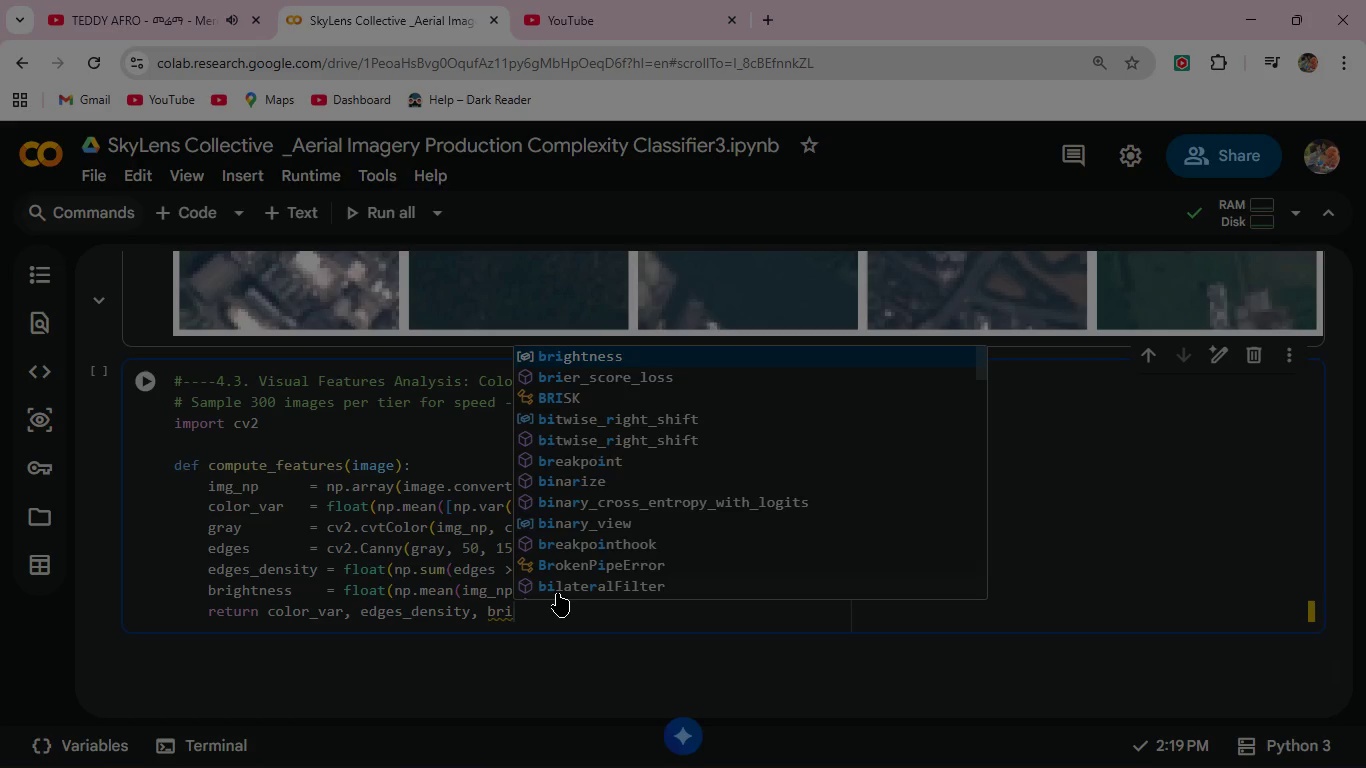 
key(Enter)
 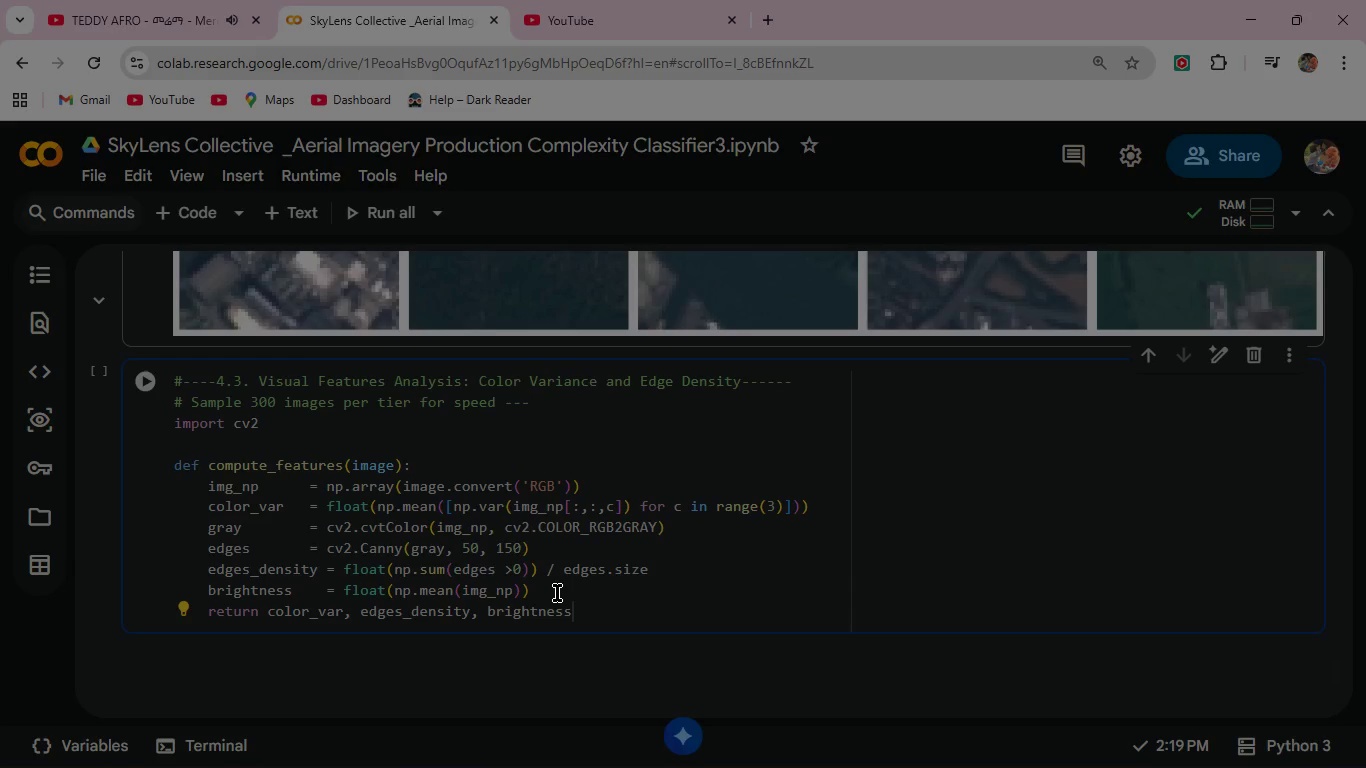 
wait(12.14)
 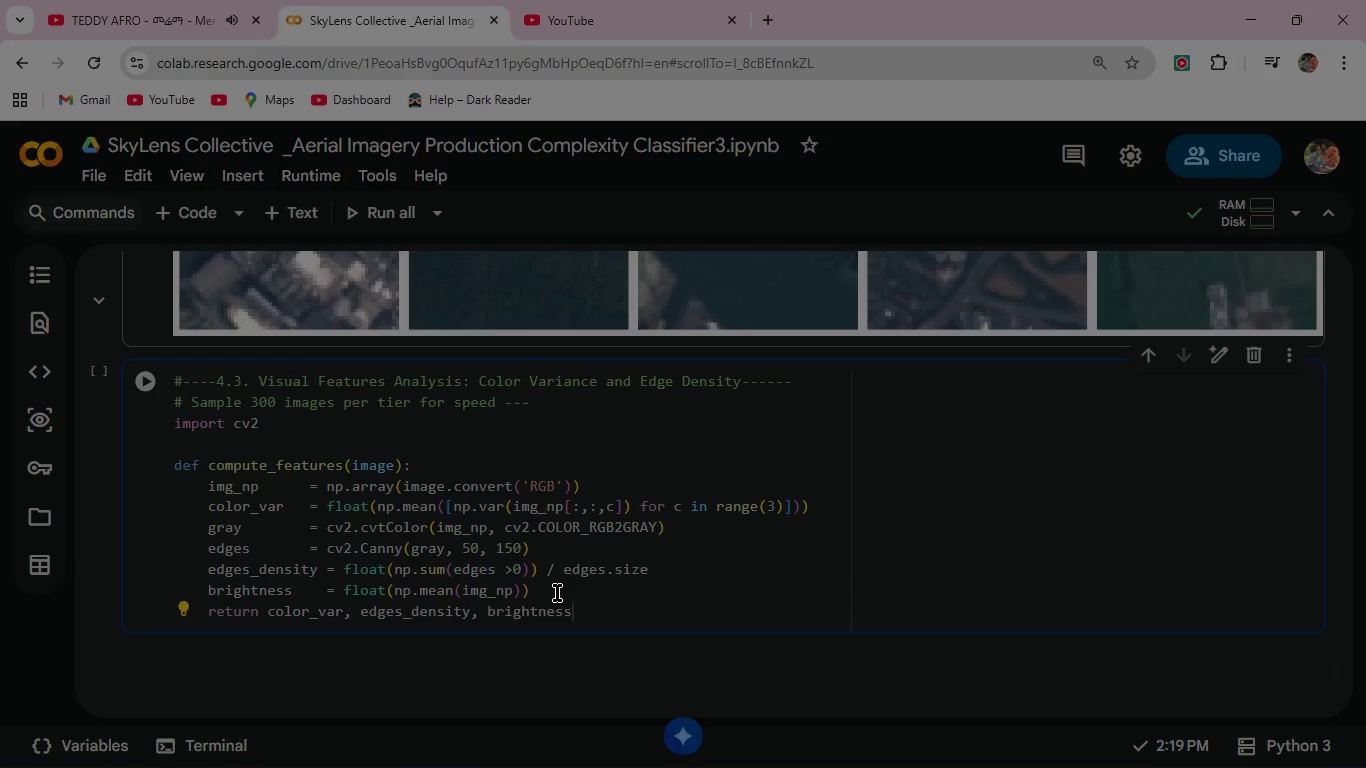 
key(Enter)
 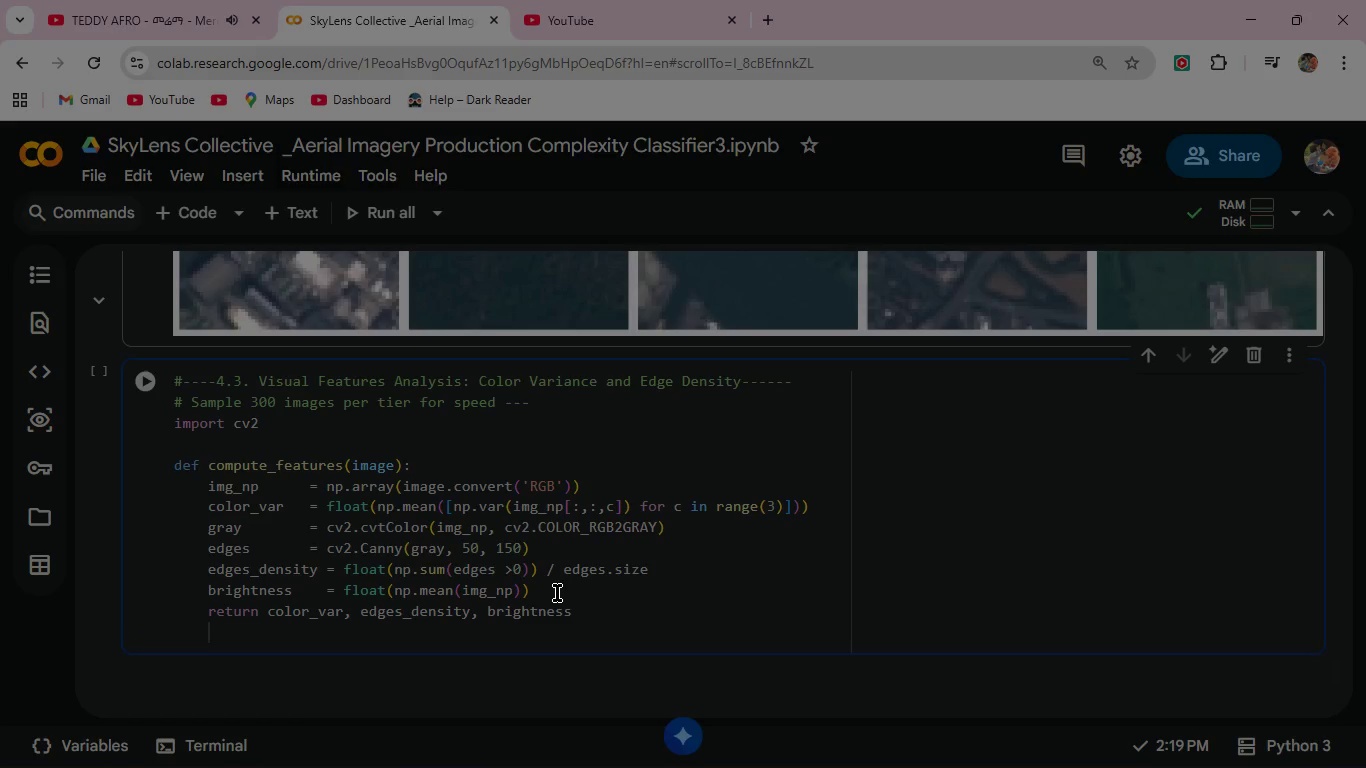 
key(Enter)
 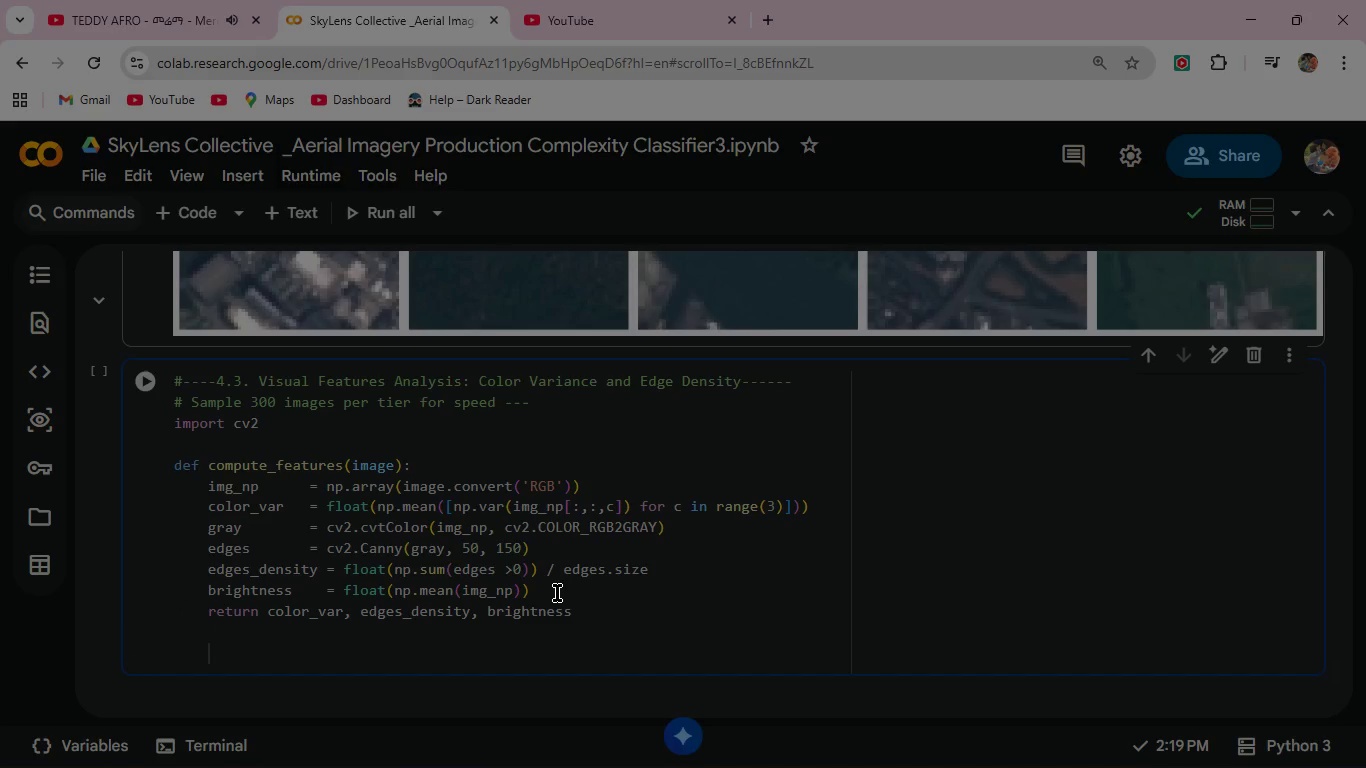 
type(SAMPLE)
 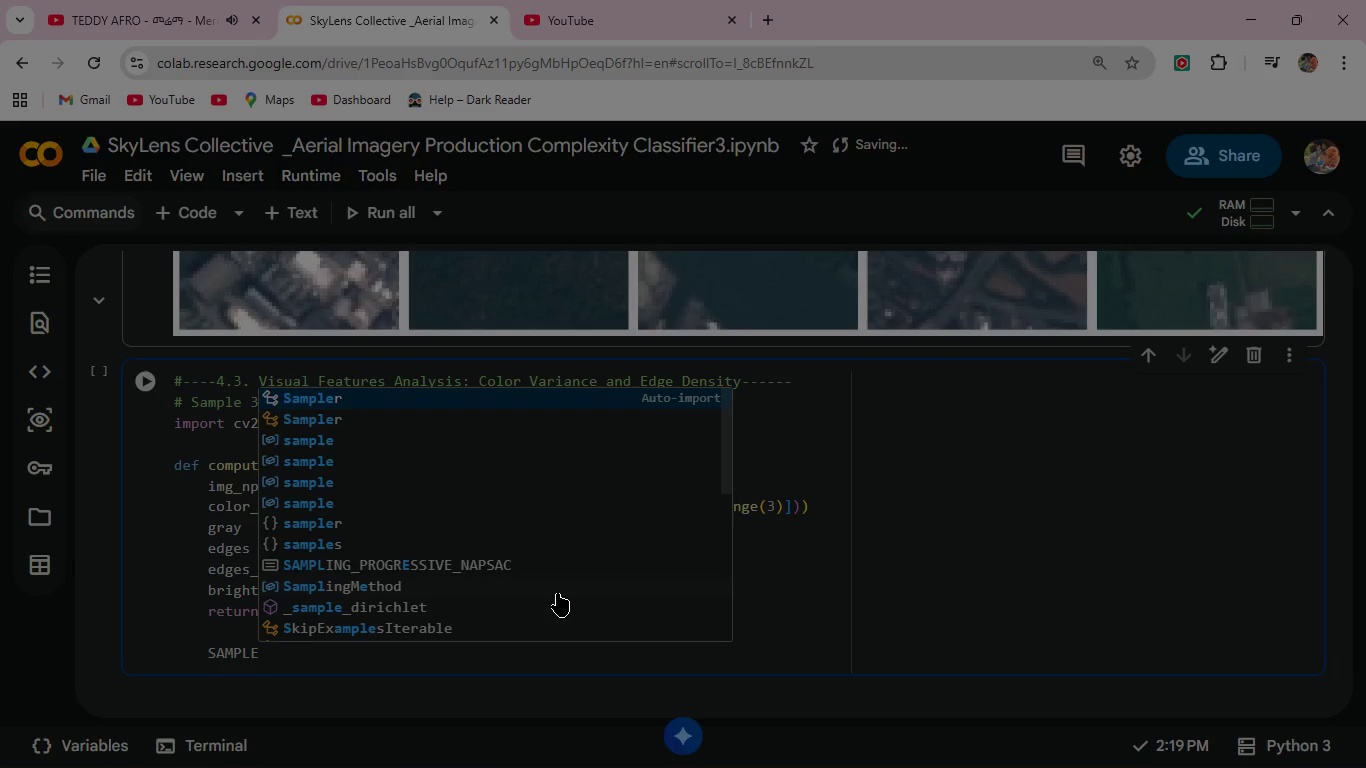 
type(_PER)
 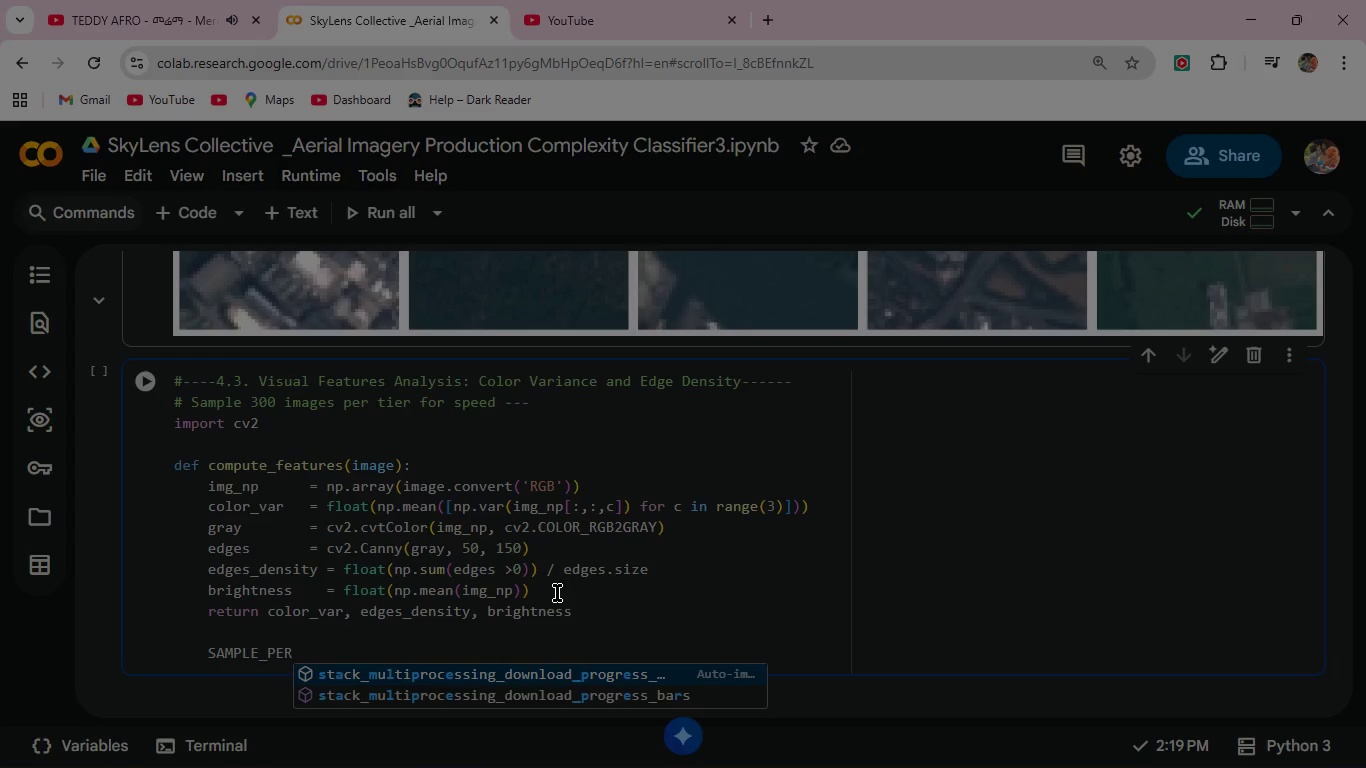 
type(_TIER  = 300 )
 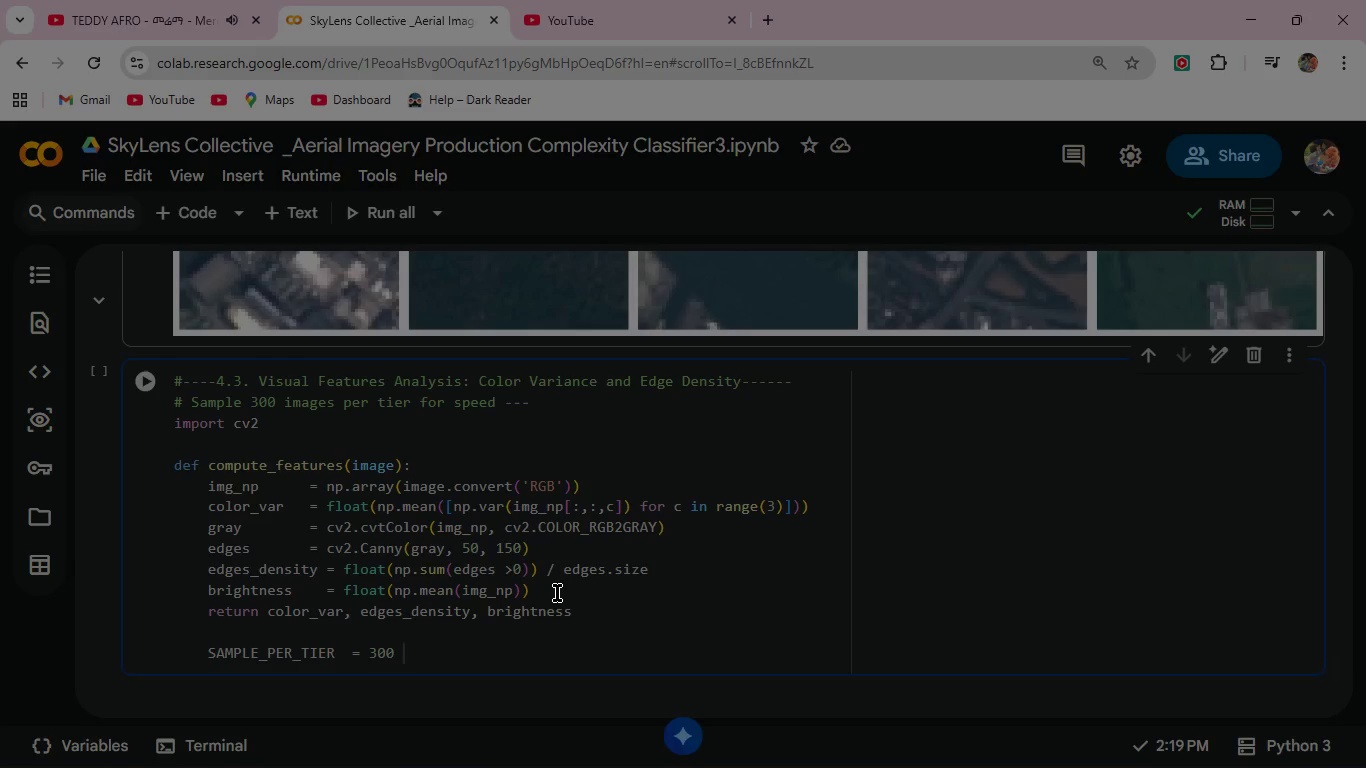 
key(Enter)
 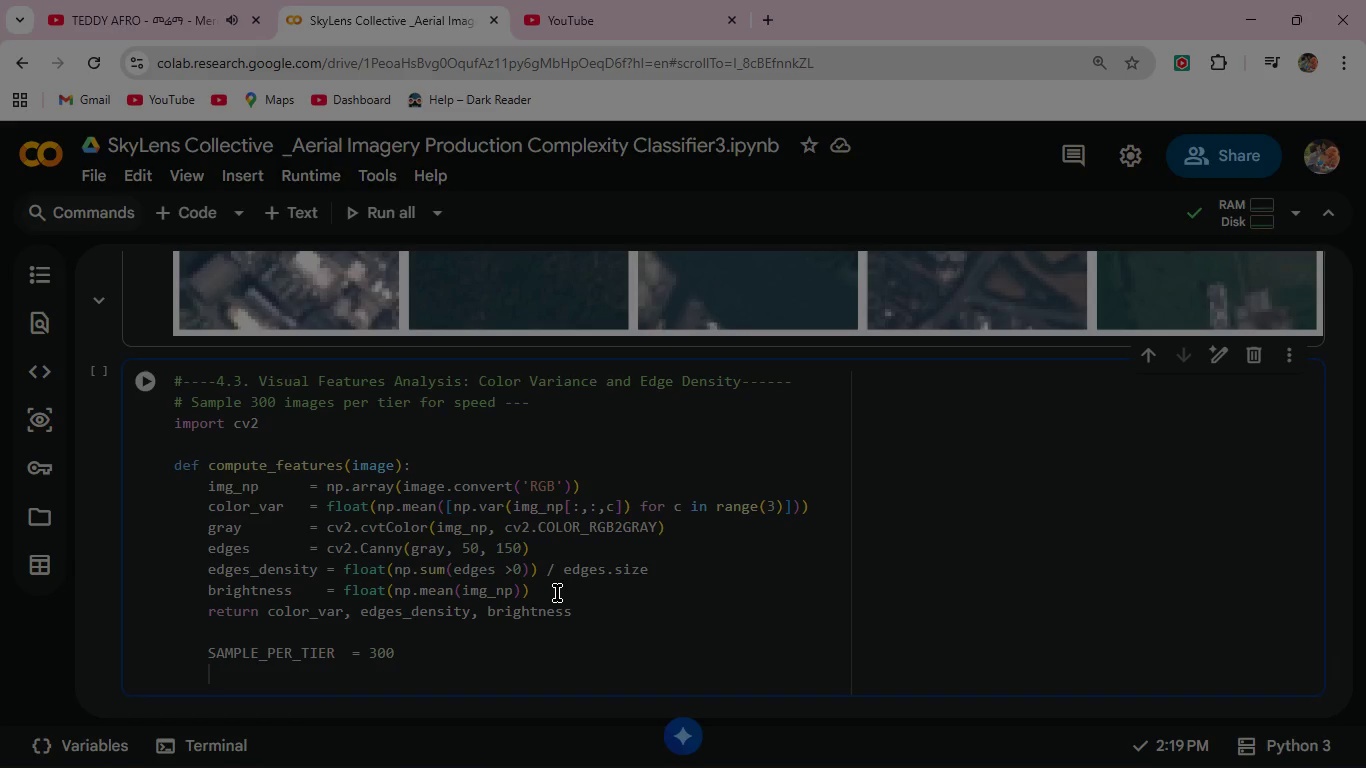 
wait(29.14)
 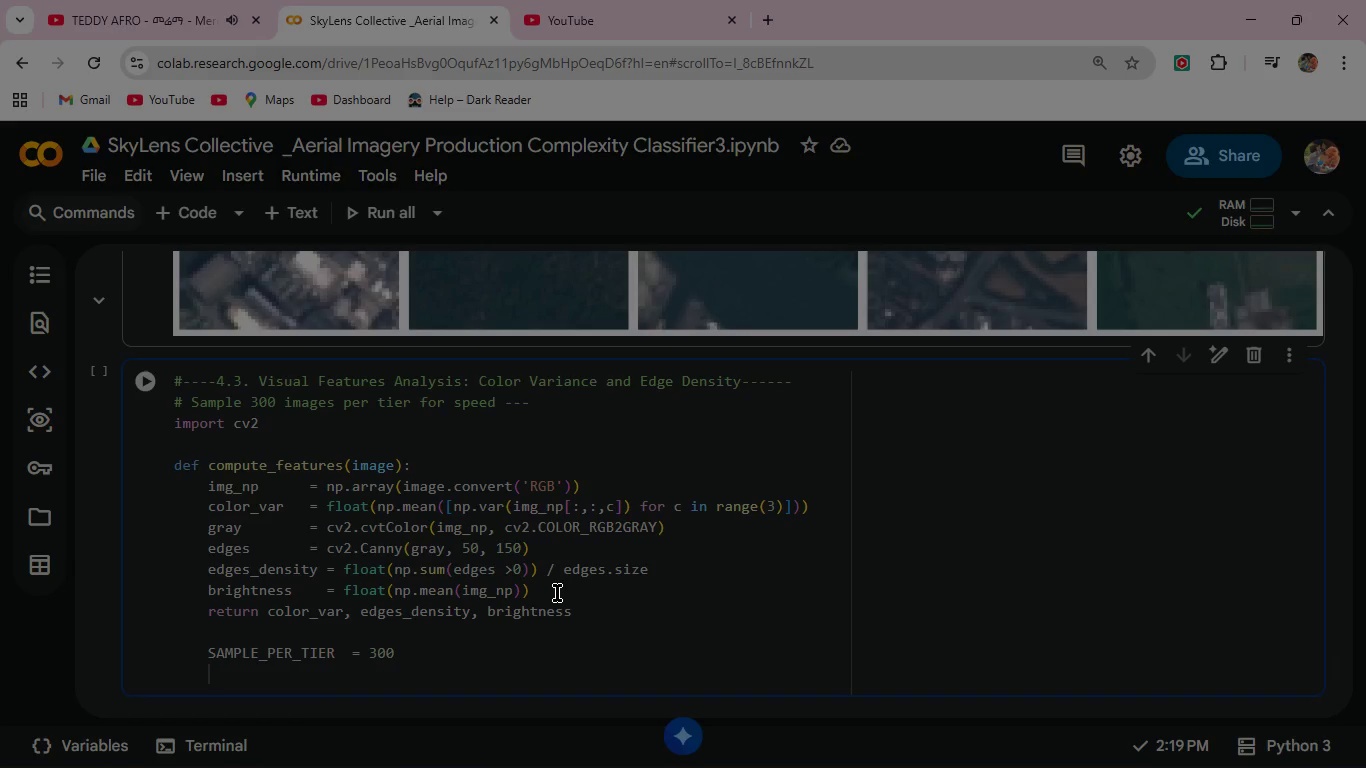 
type(feat)
 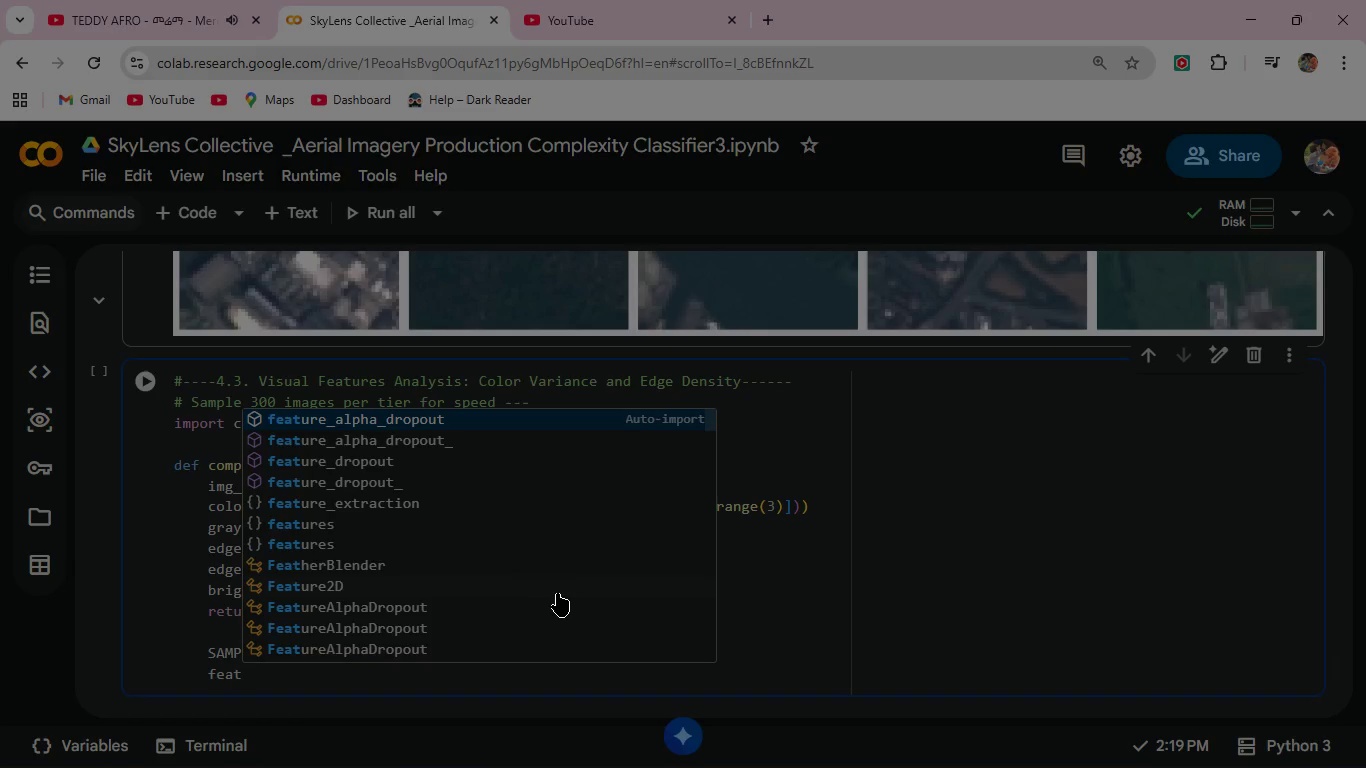 
key(Shift+Minus)
 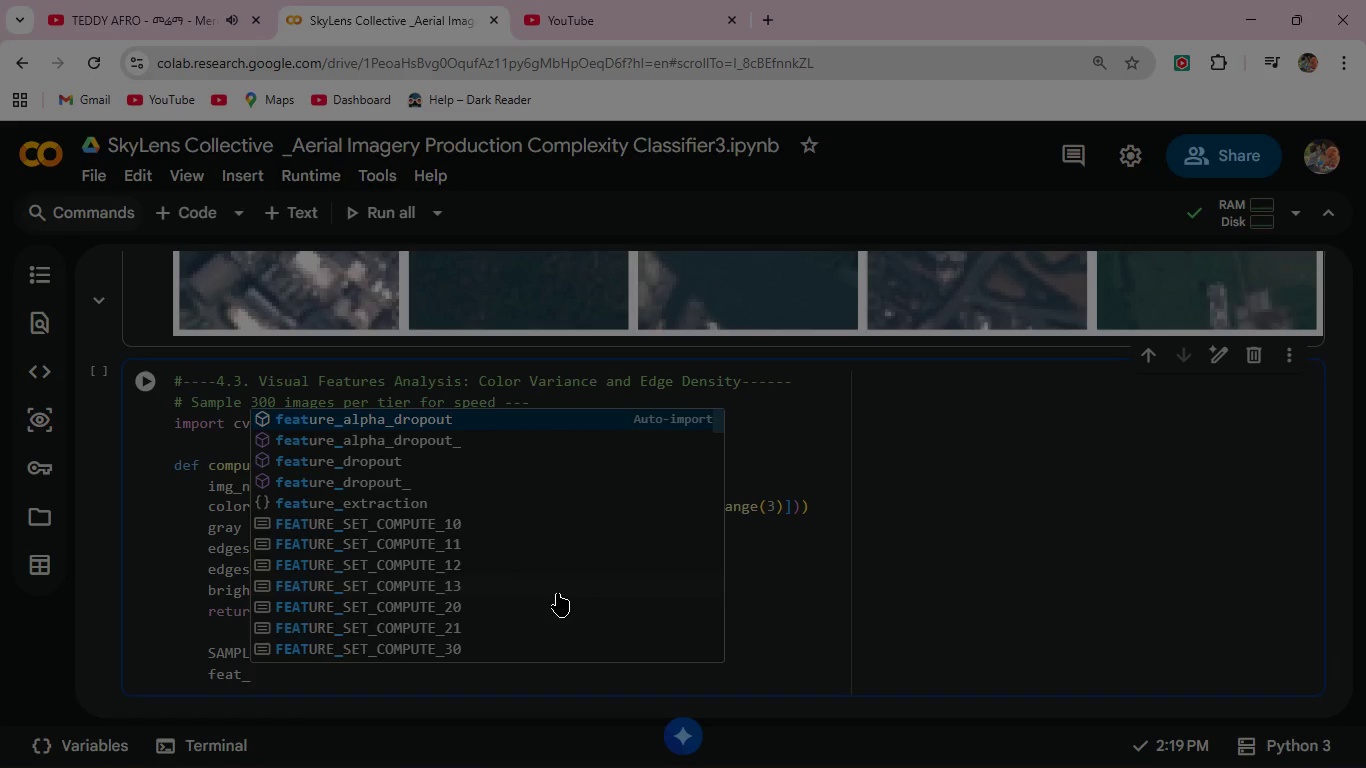 
type(records )
 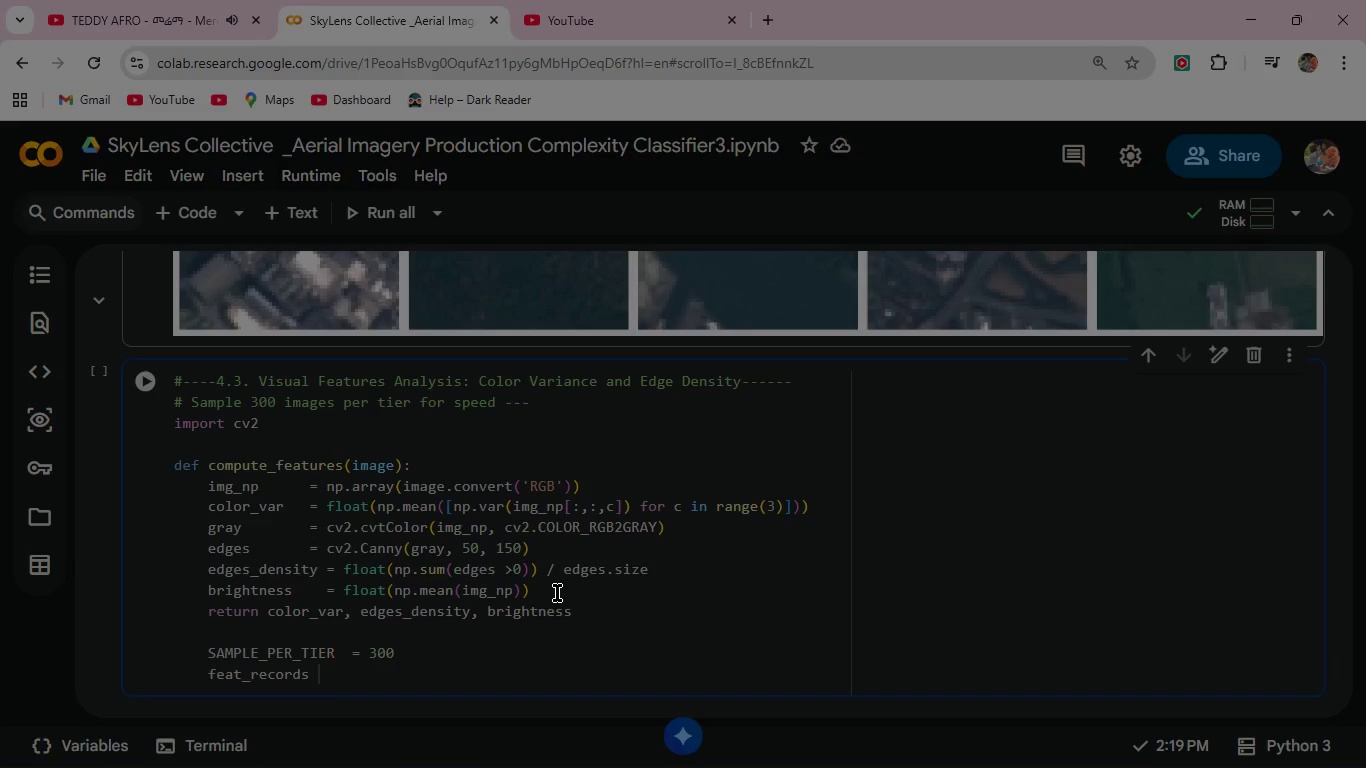 
wait(5.42)
 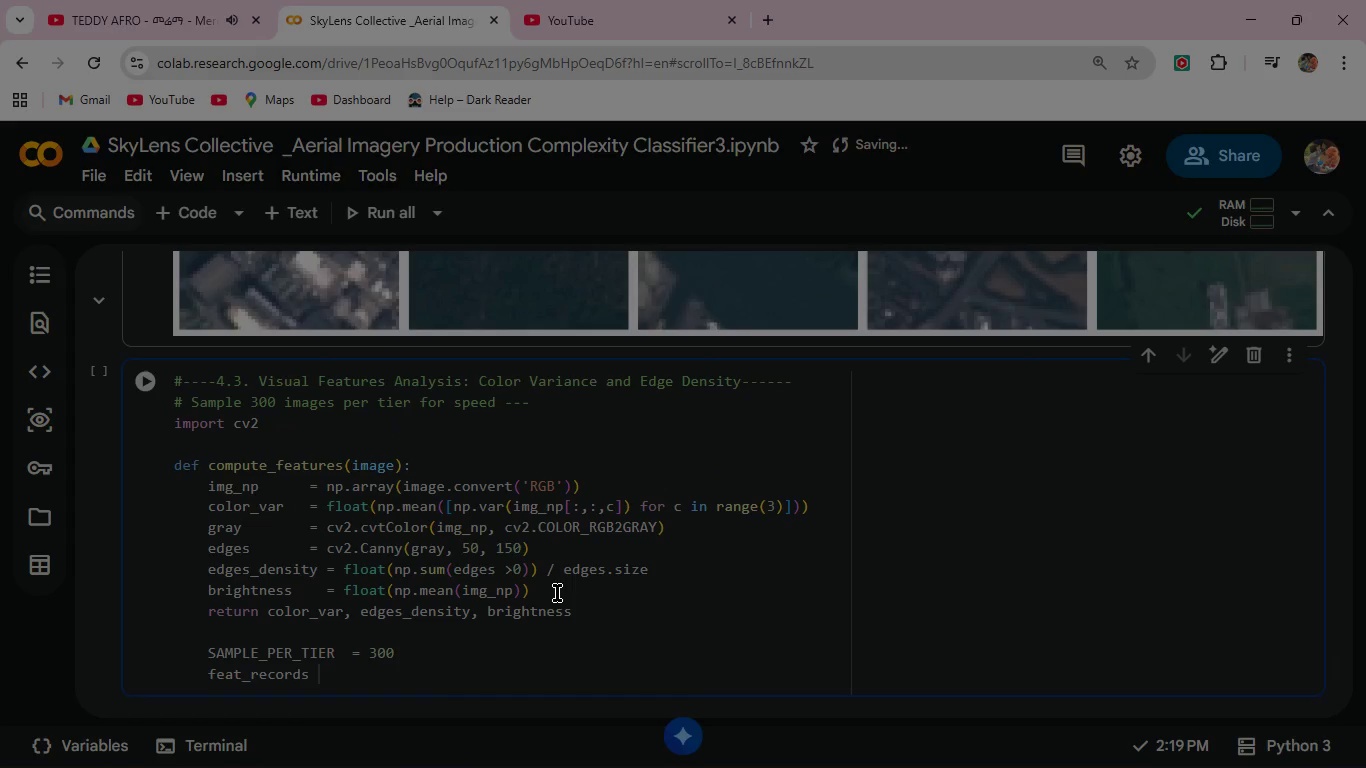 
key(Space)
 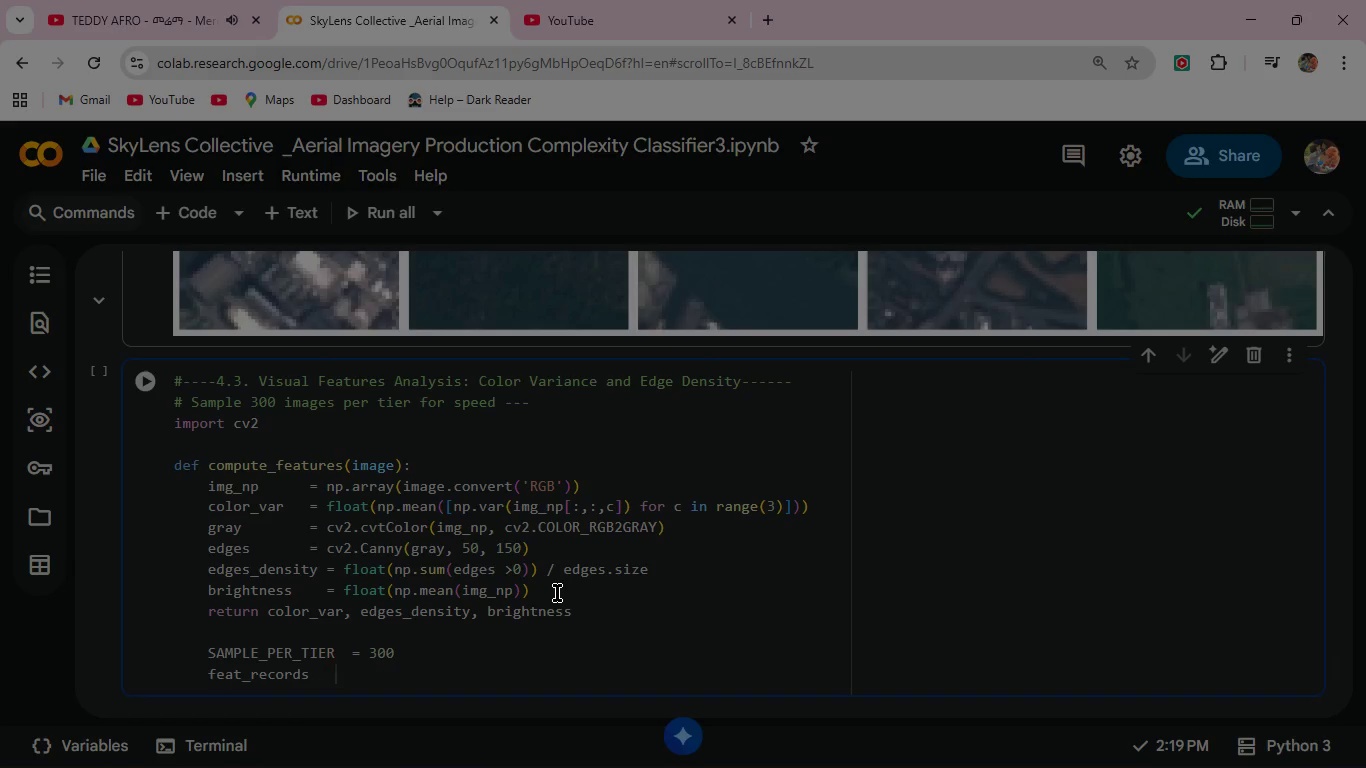 
key(Space)
 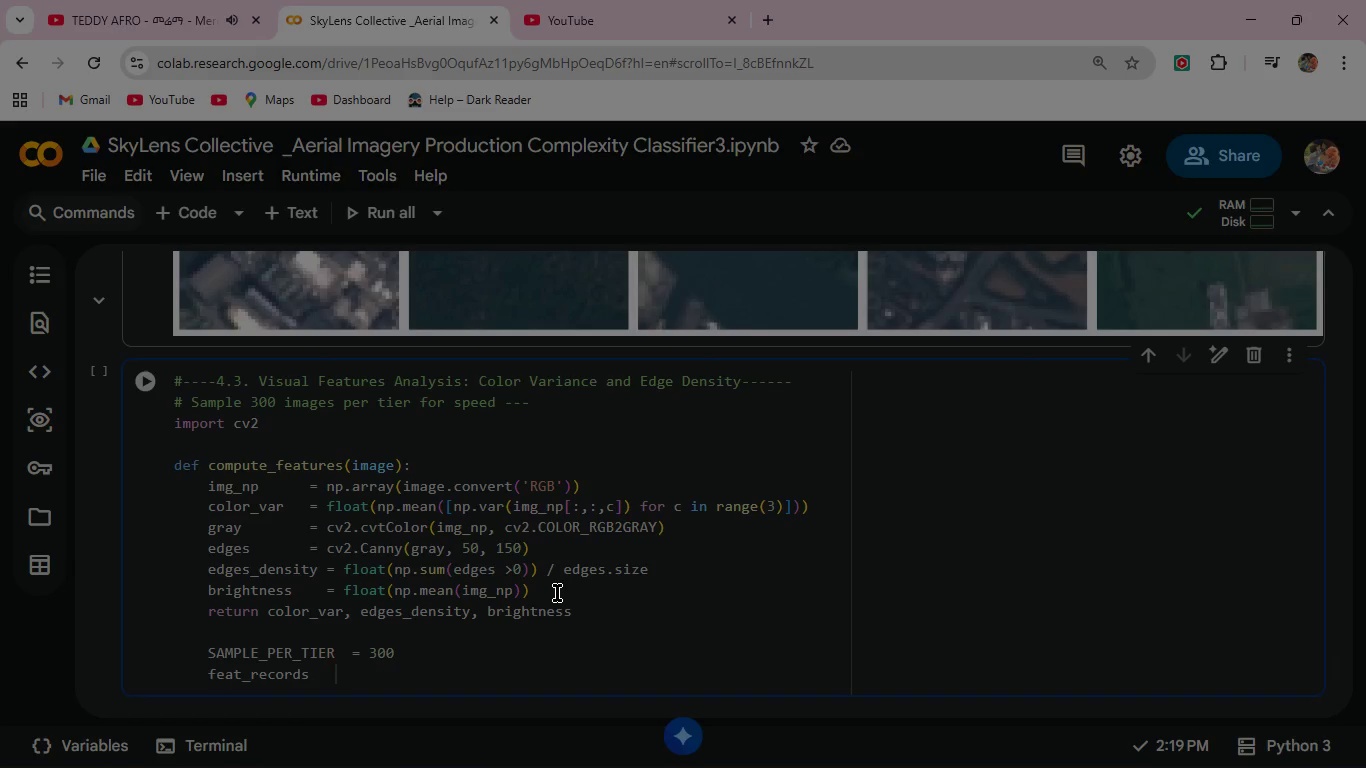 
key(Space)
 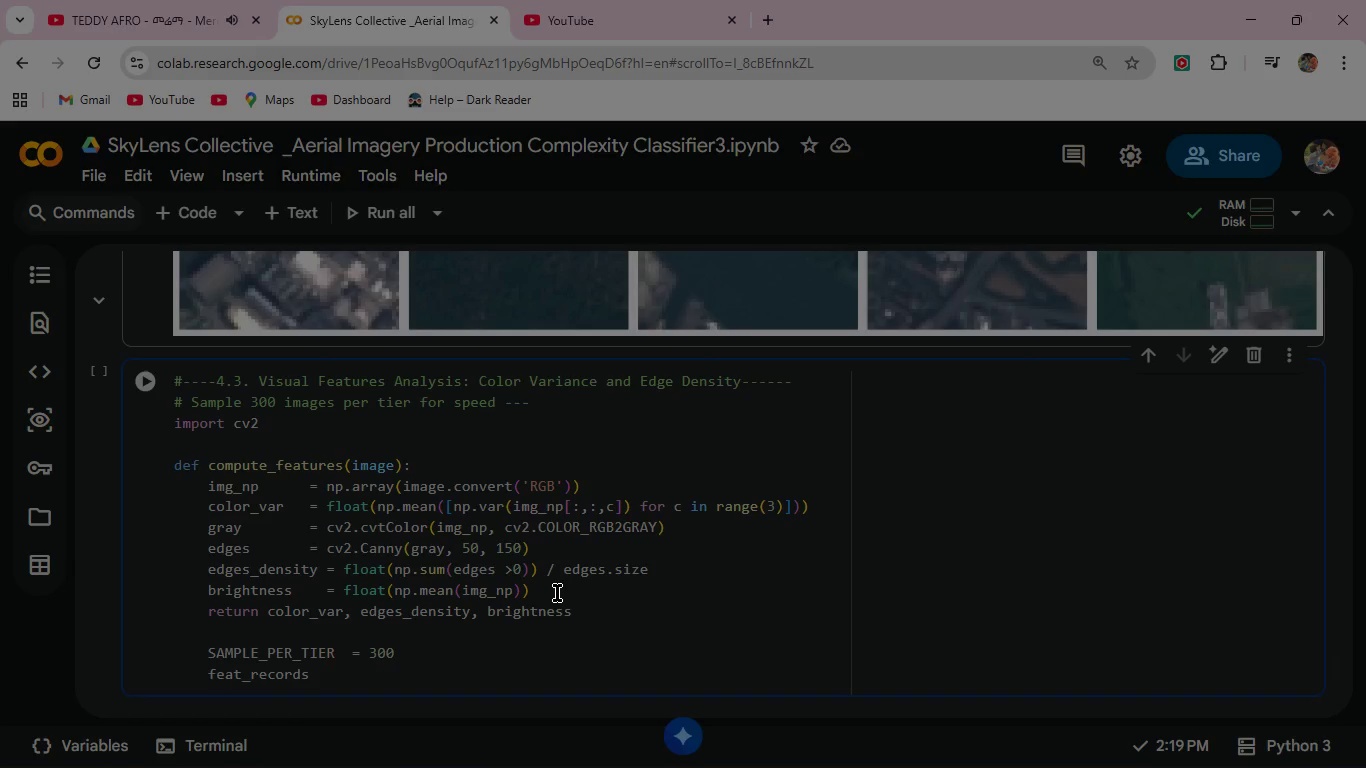 
key(Space)
 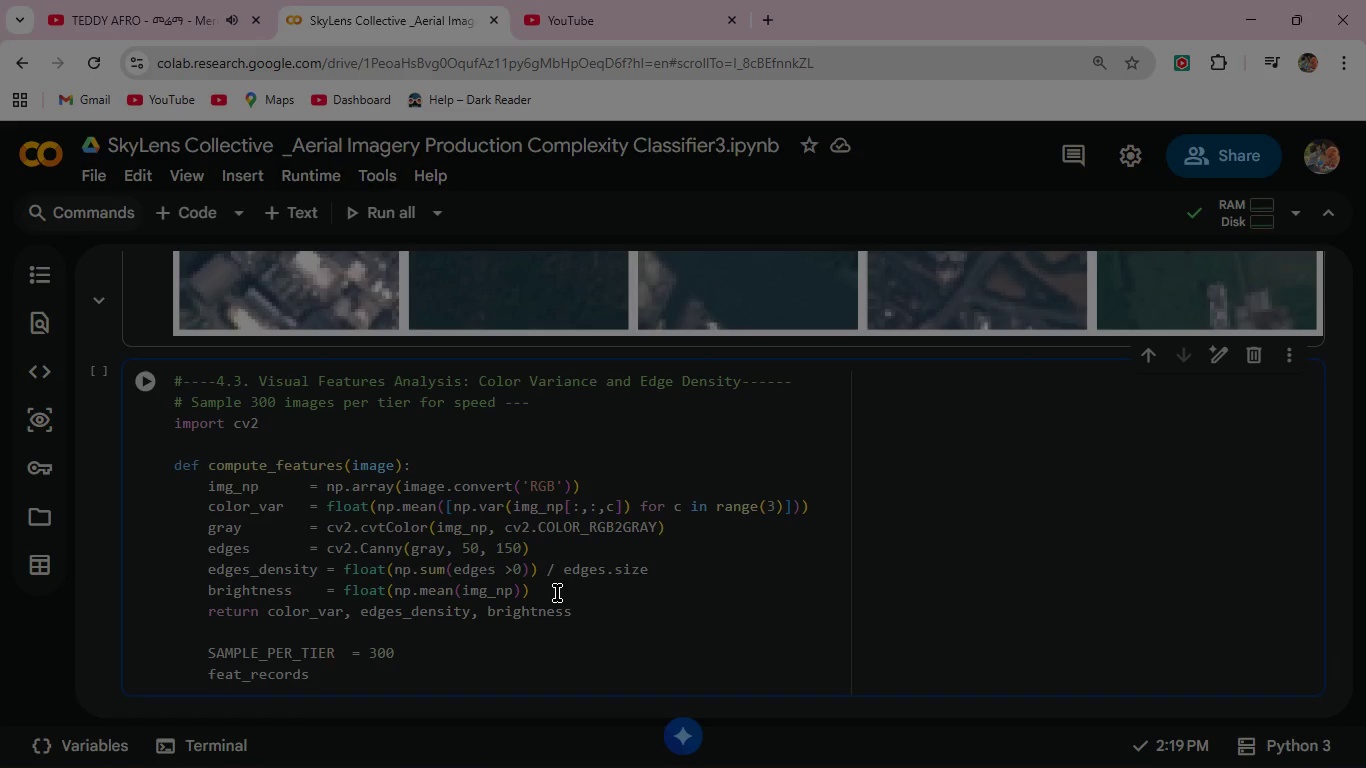 
key(Equal)
 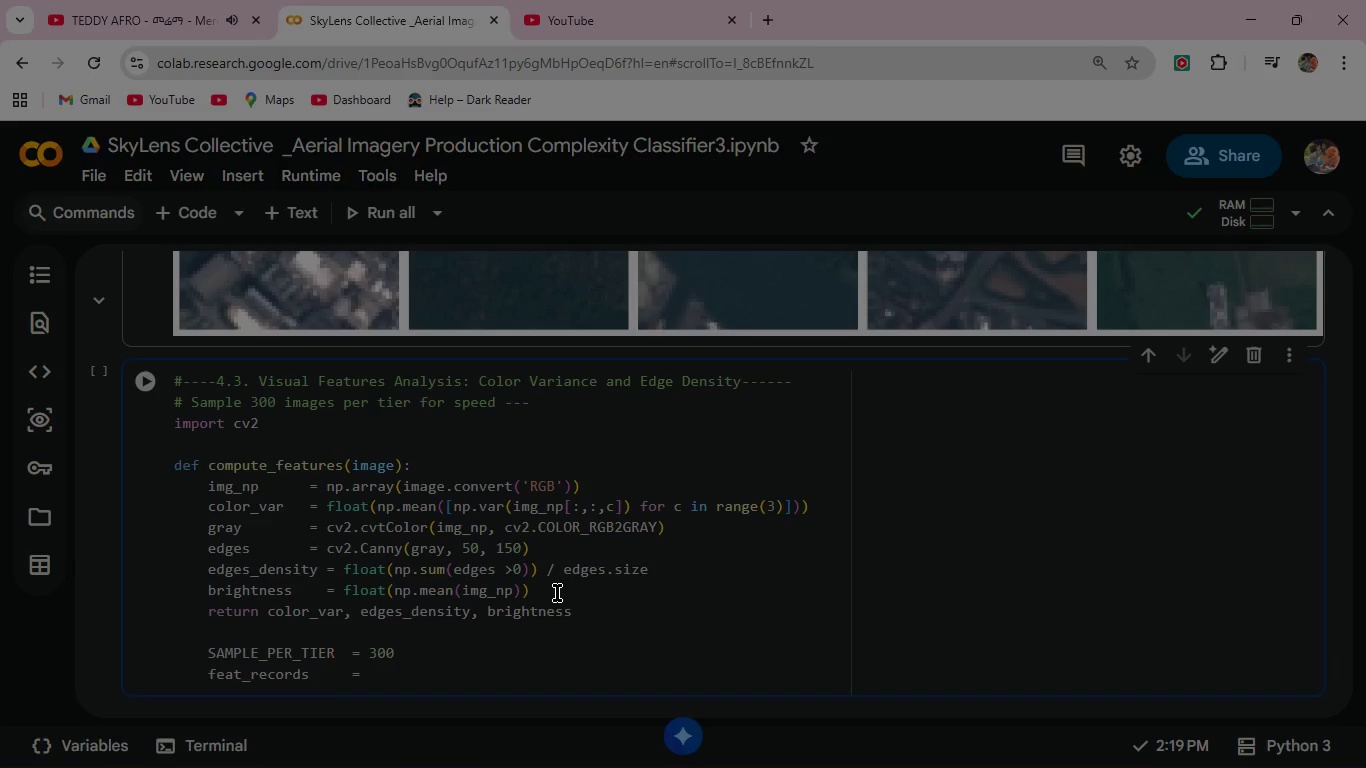 
key(Space)
 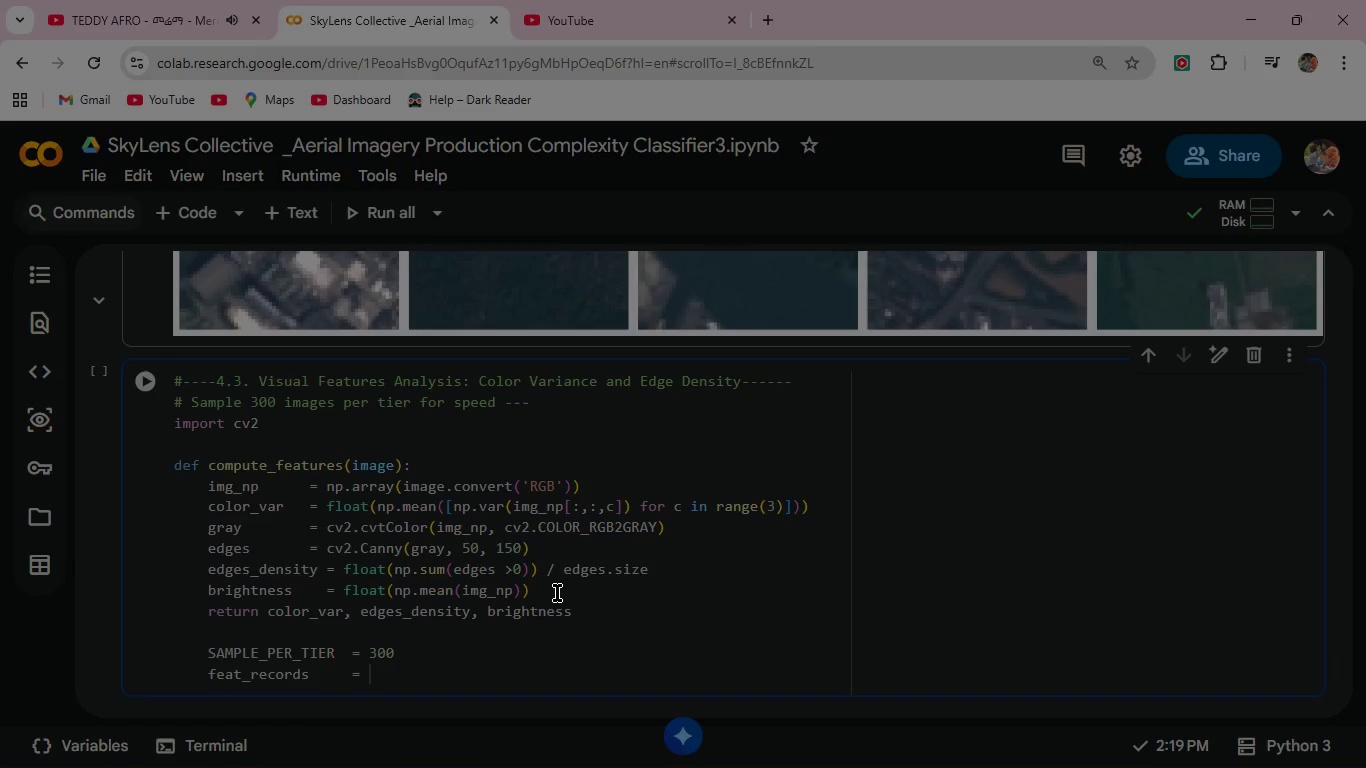 
key(BracketLeft)
 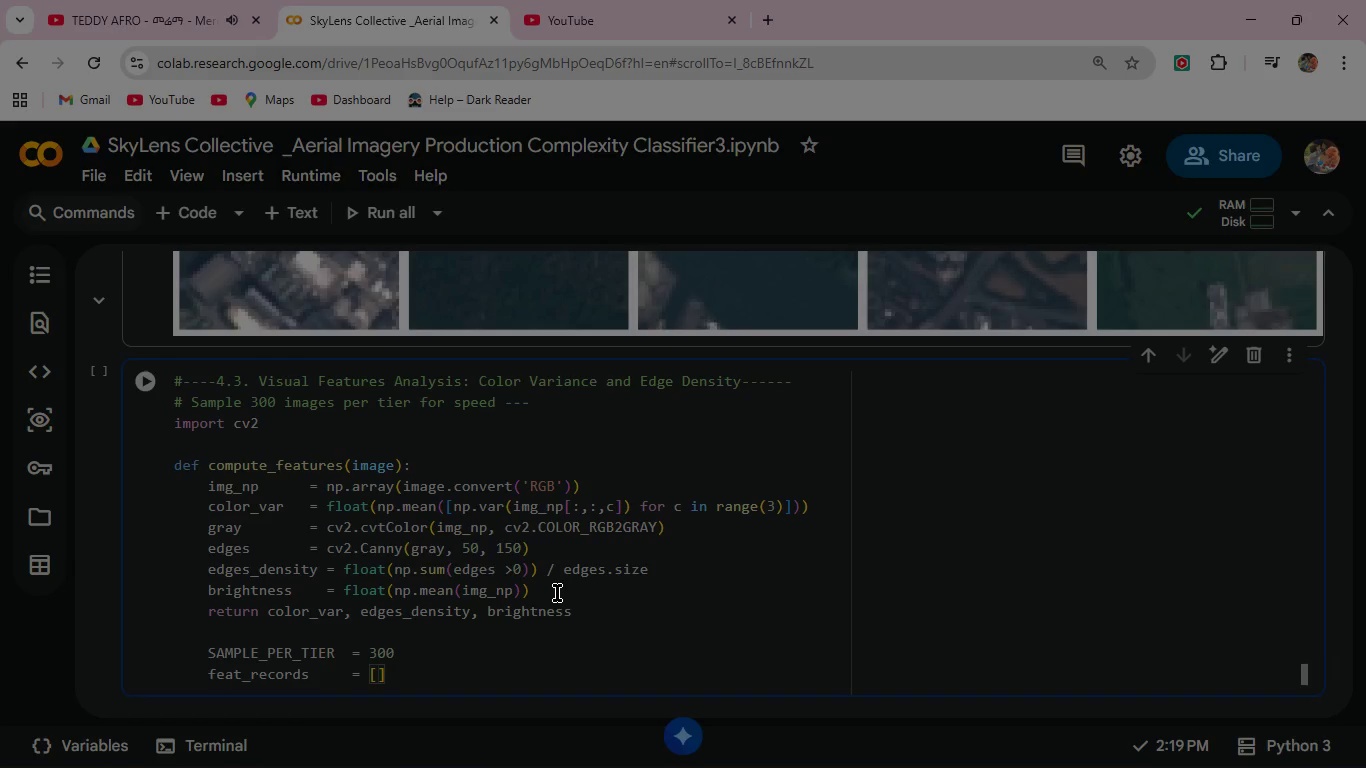 
key(ArrowRight)
 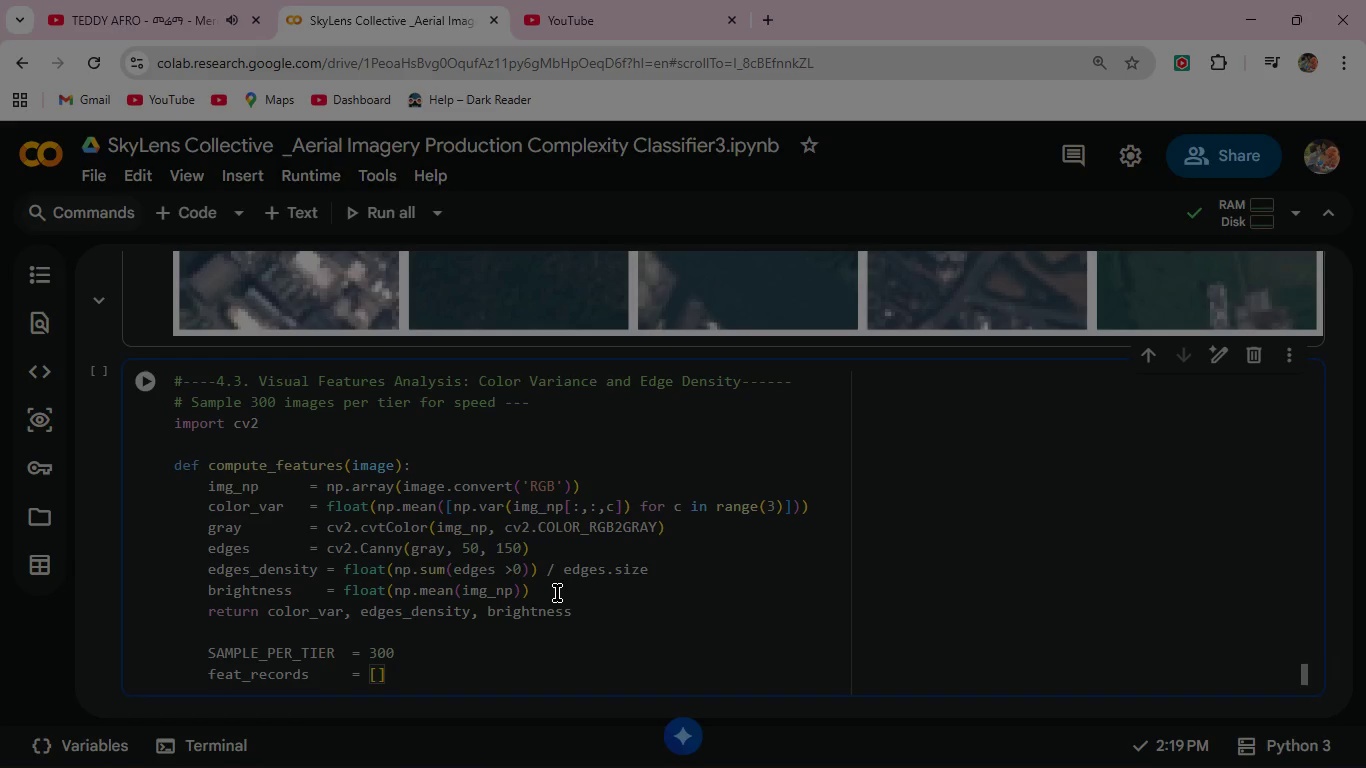 
key(Enter)
 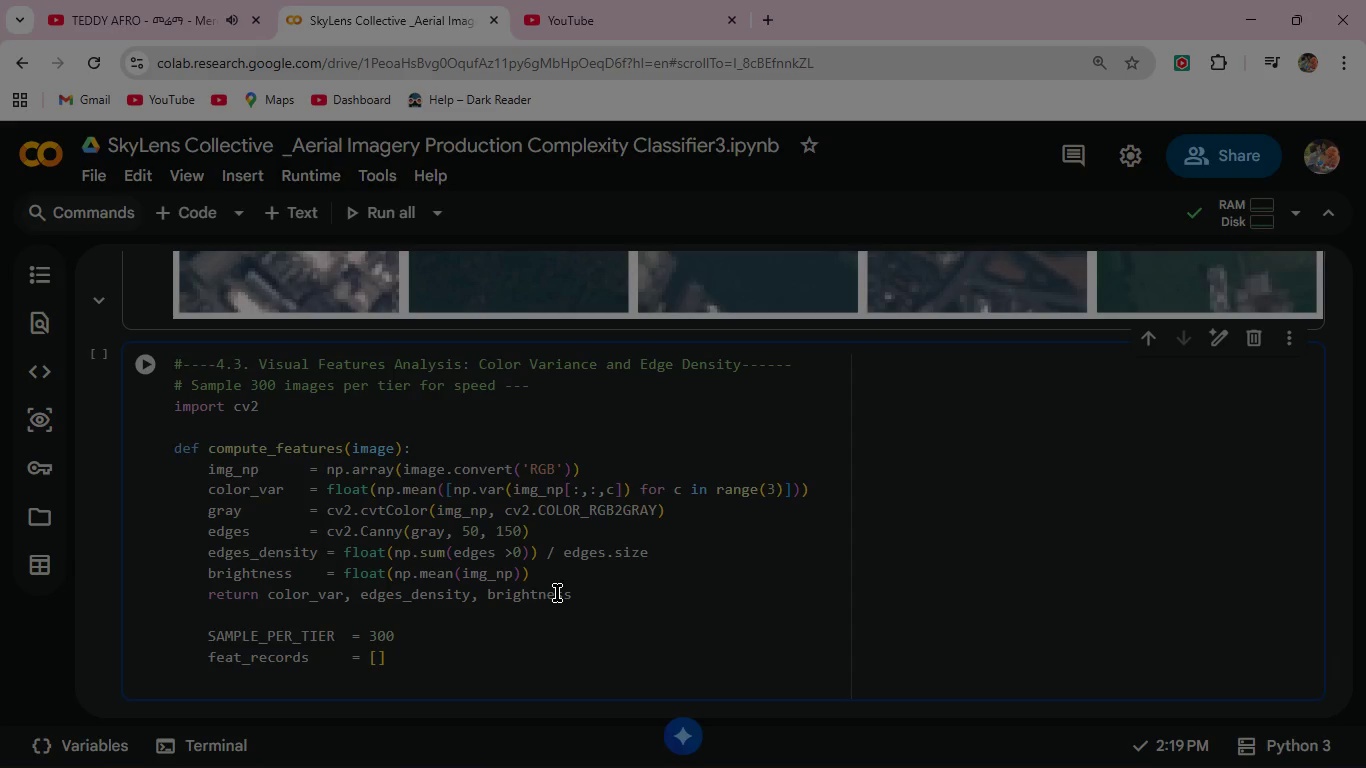 
type(tier_)
 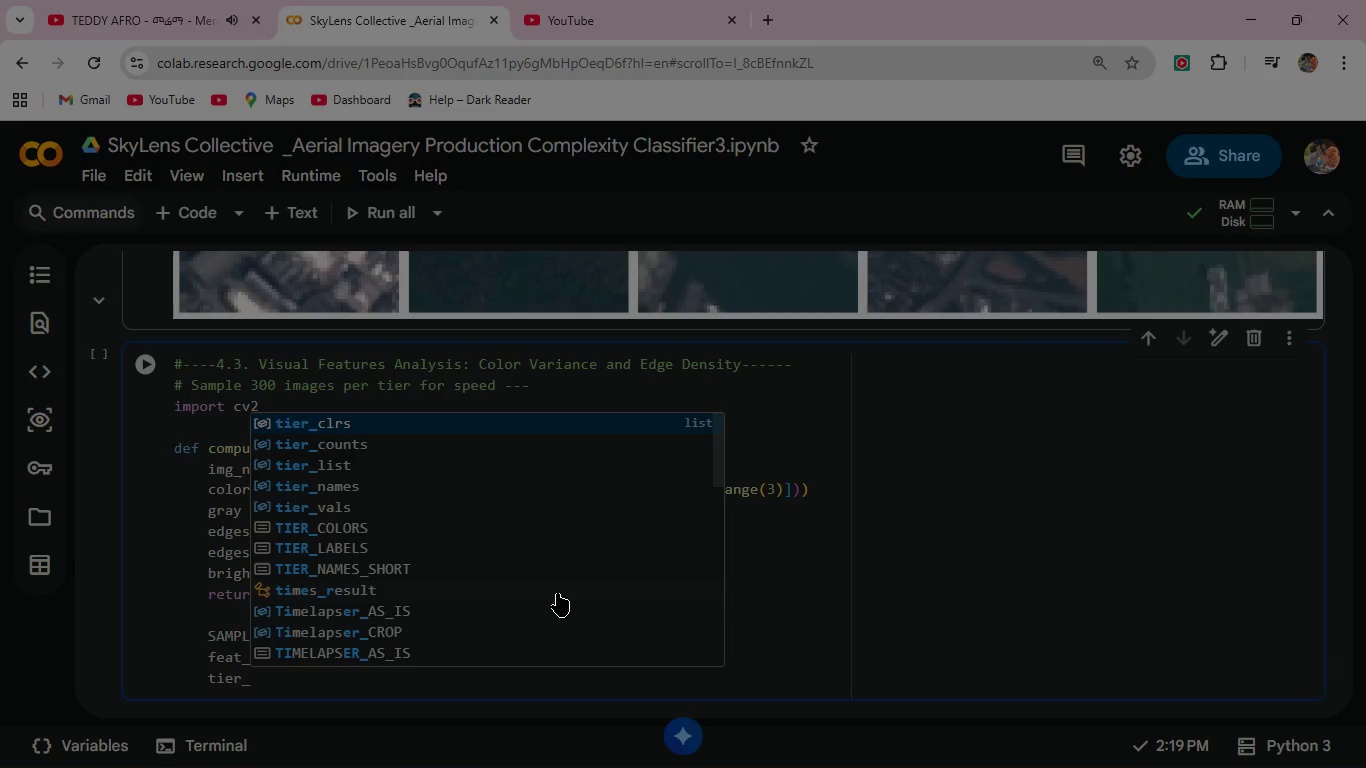 
type(samp)
 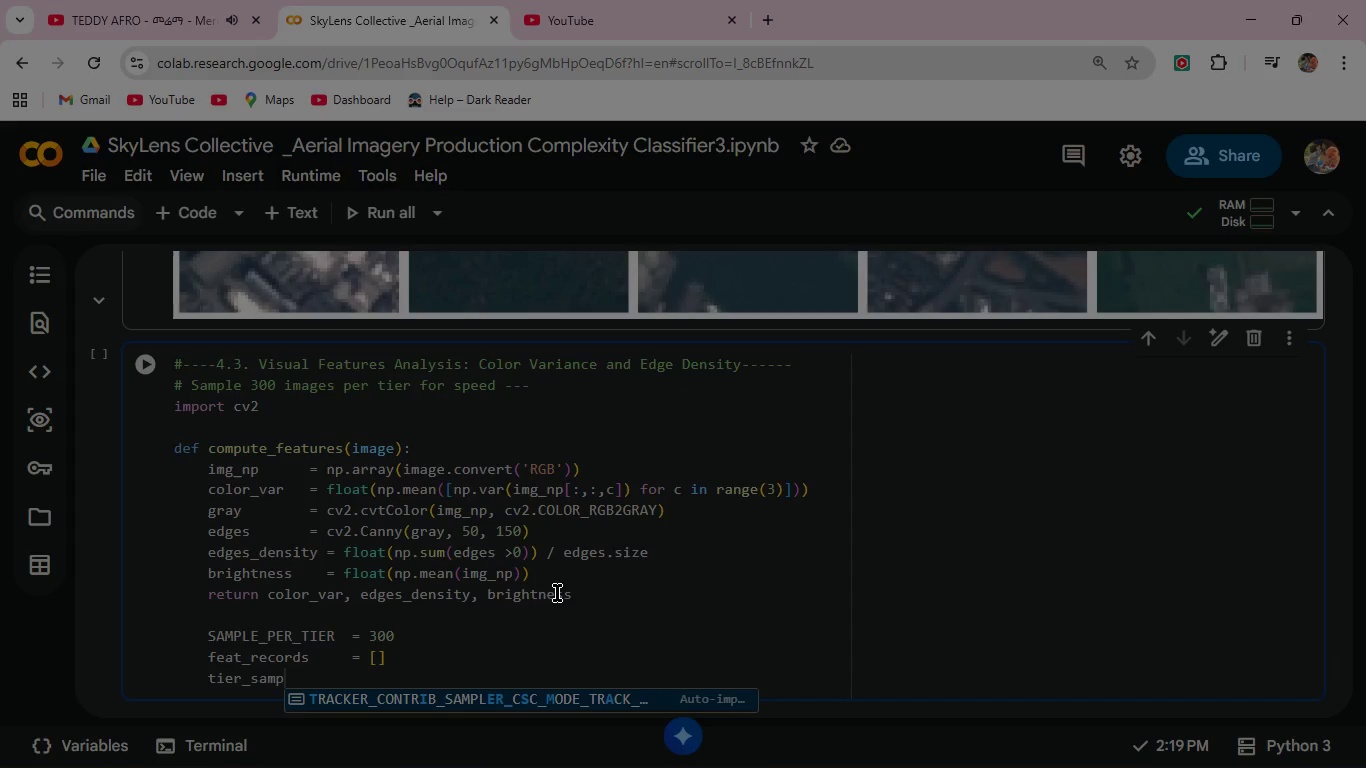 
type(le)
 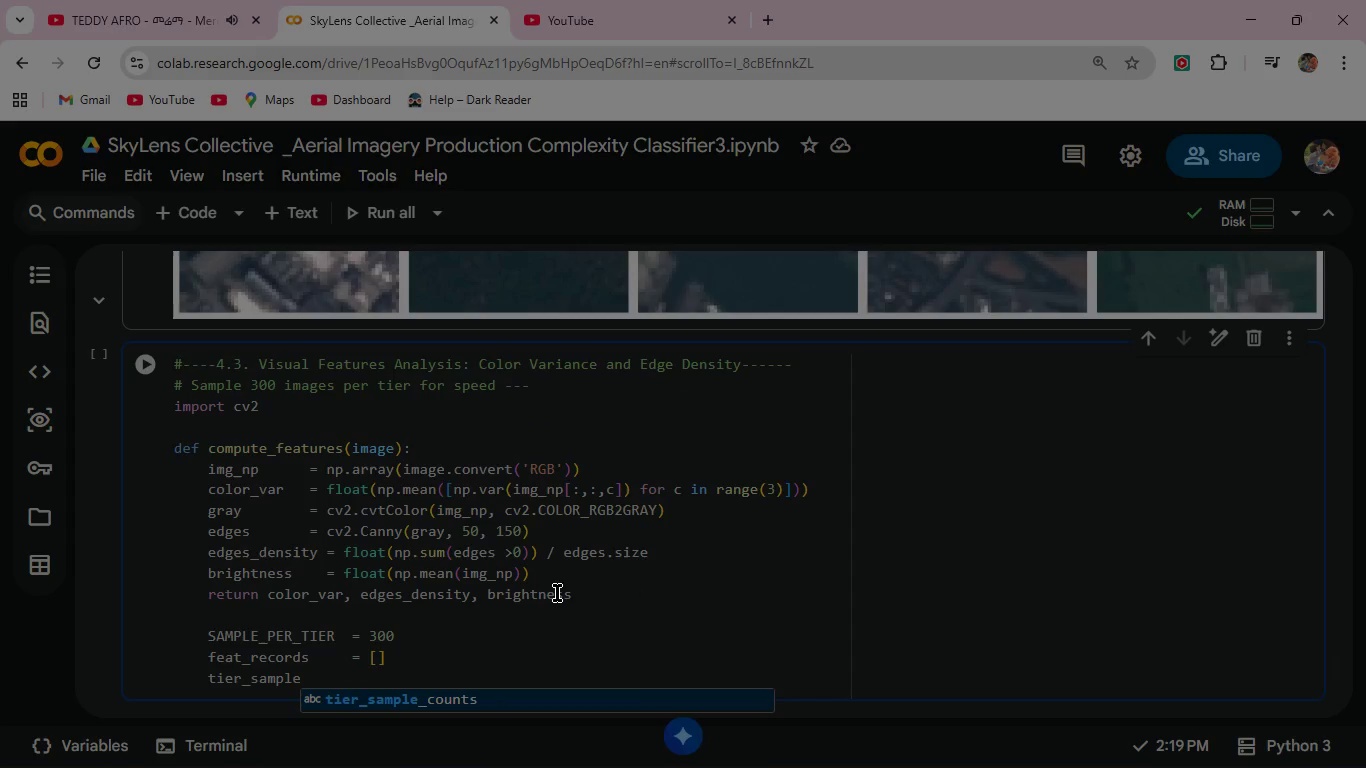 
key(Enter)
 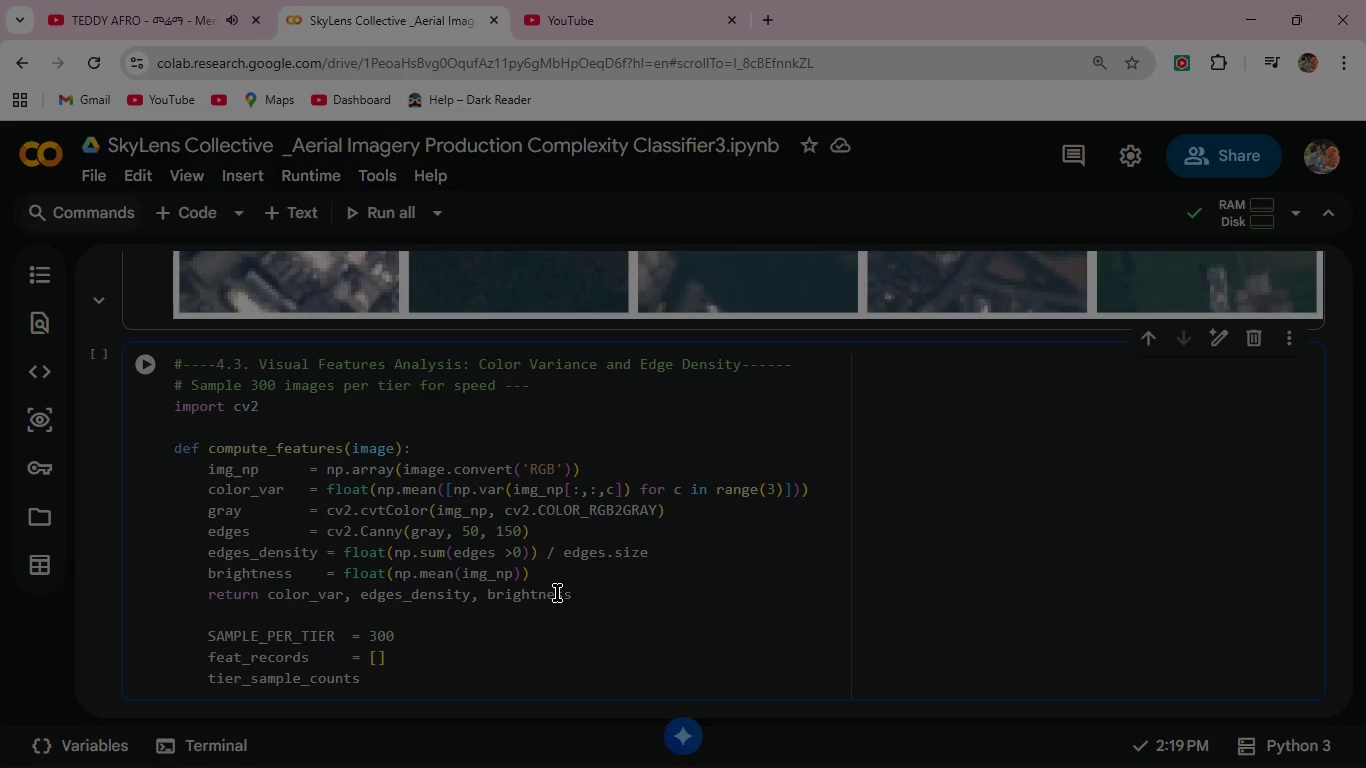 
key(Space)
 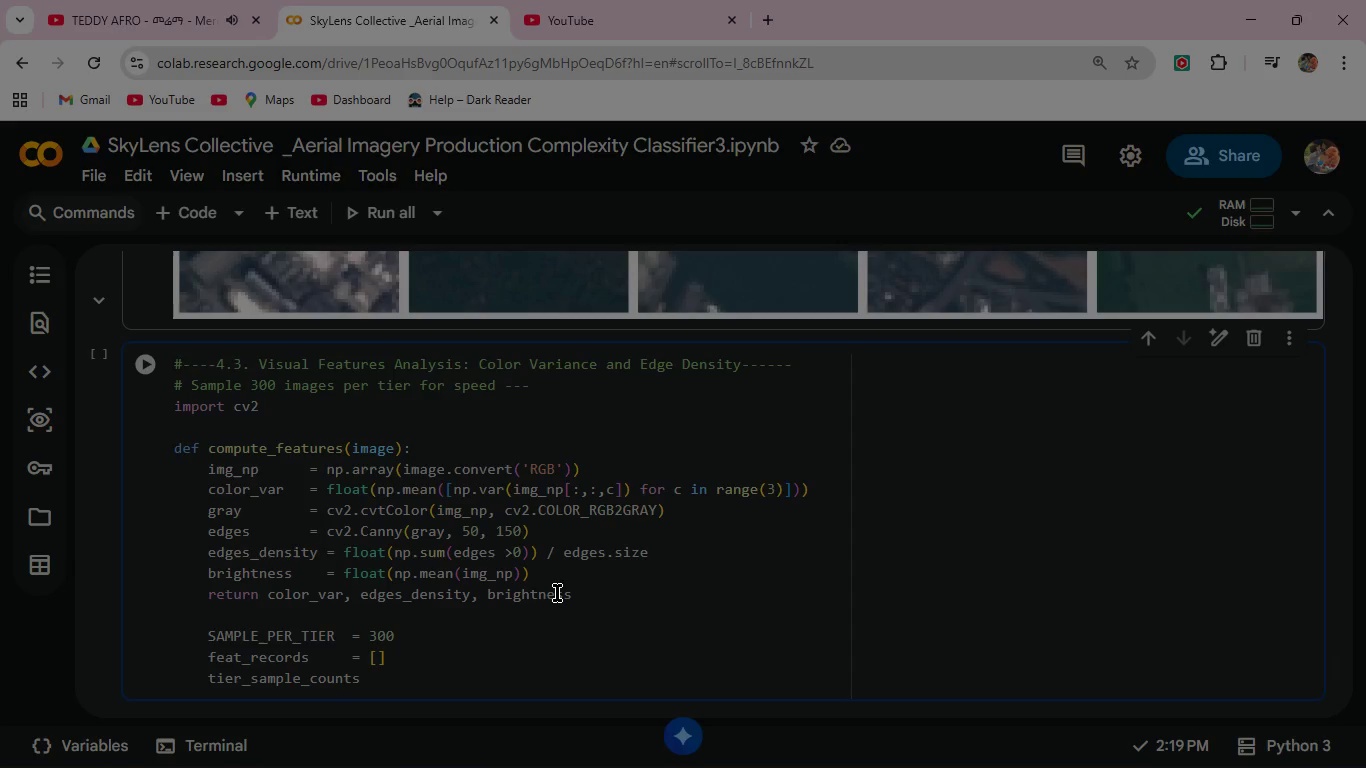 
key(Equal)
 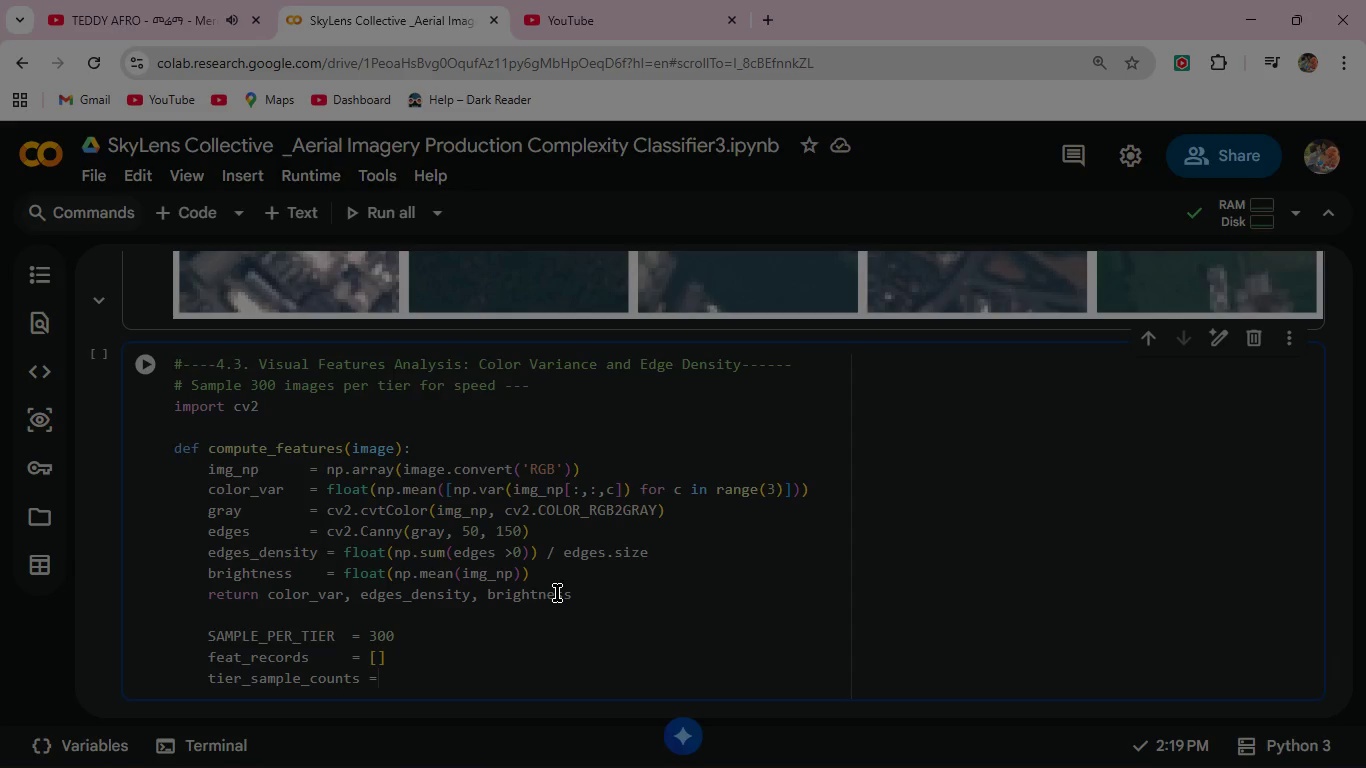 
key(Space)
 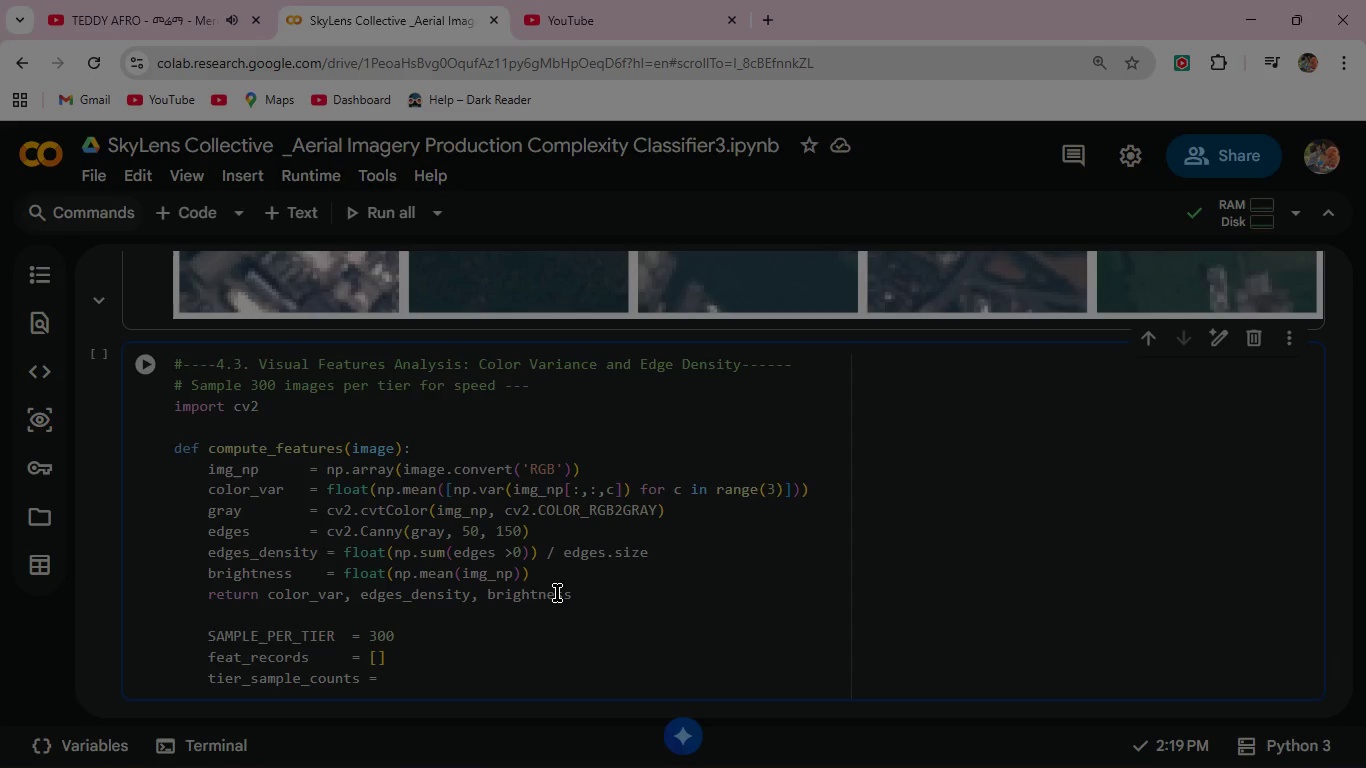 
key(Shift+BracketLeft)
 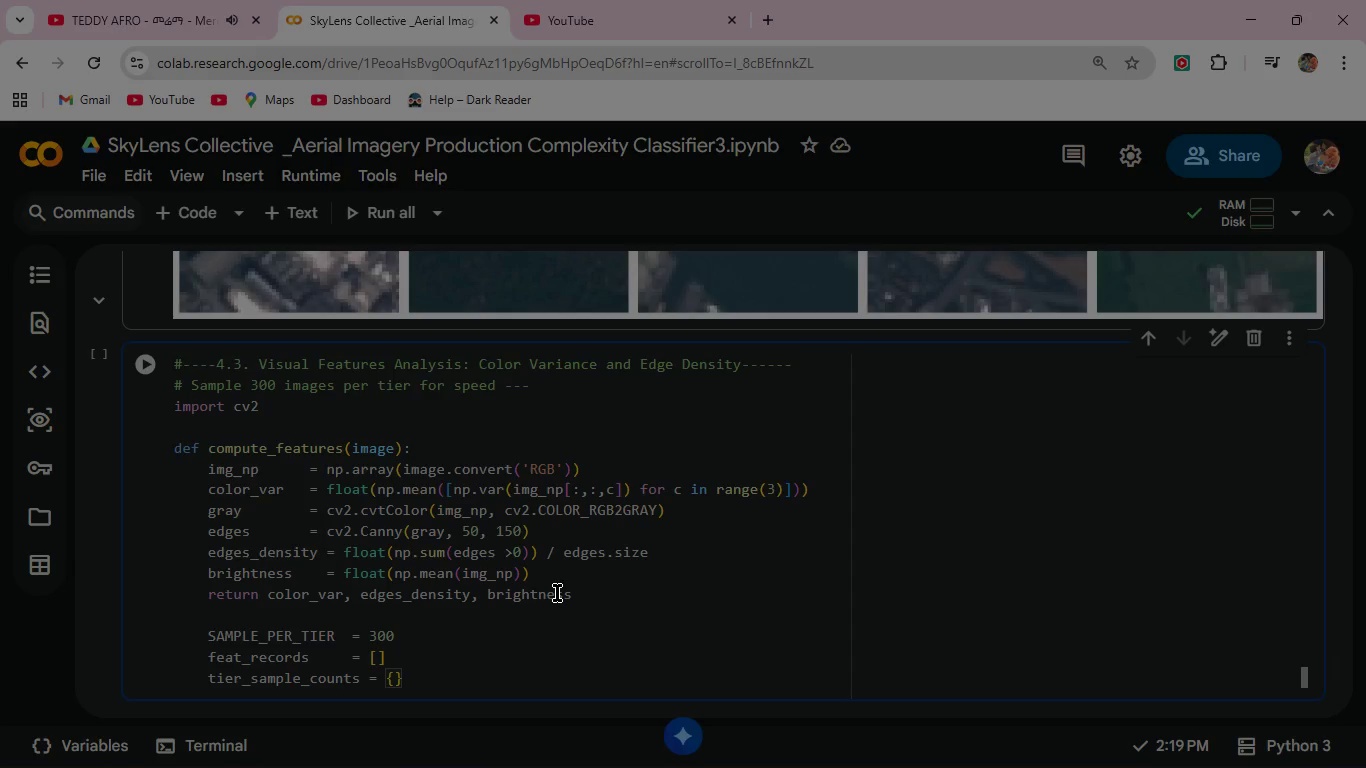 
key(0)
 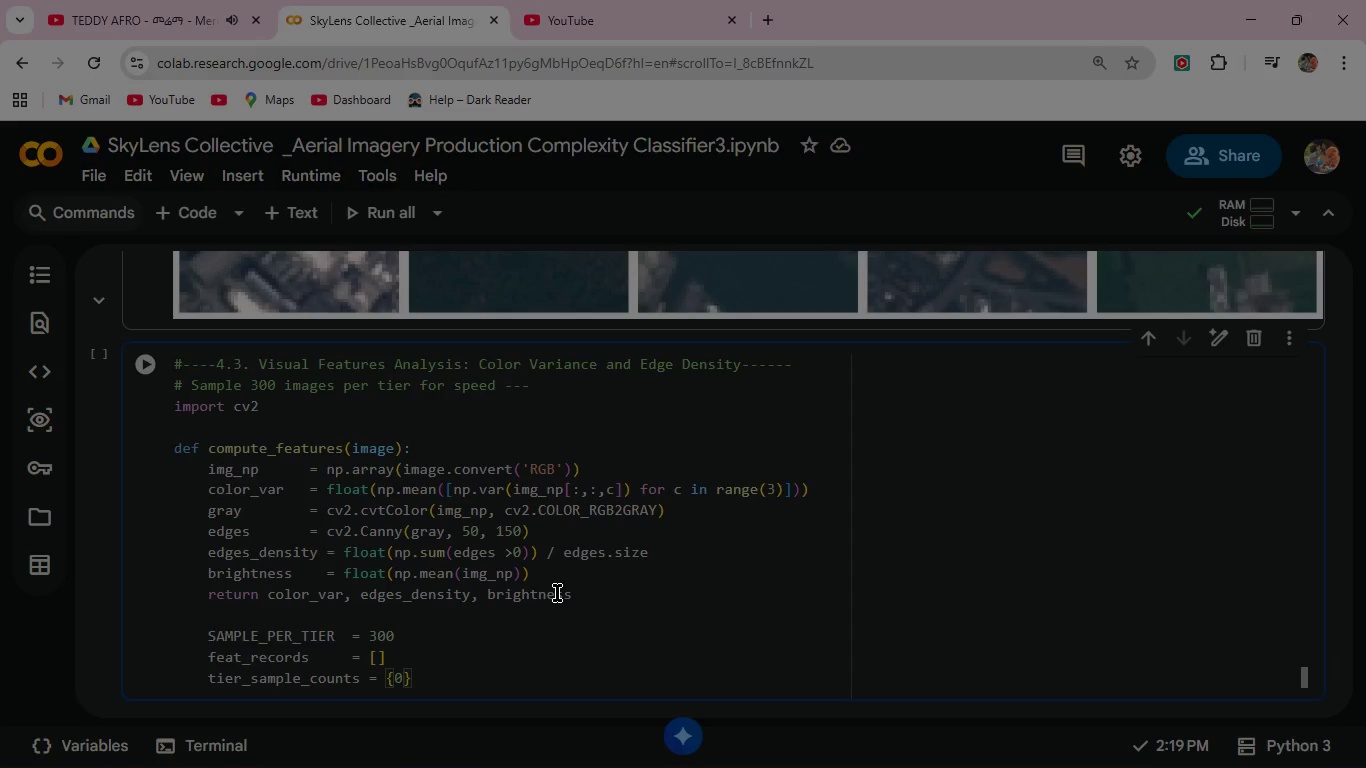 
key(Shift+Semicolon)
 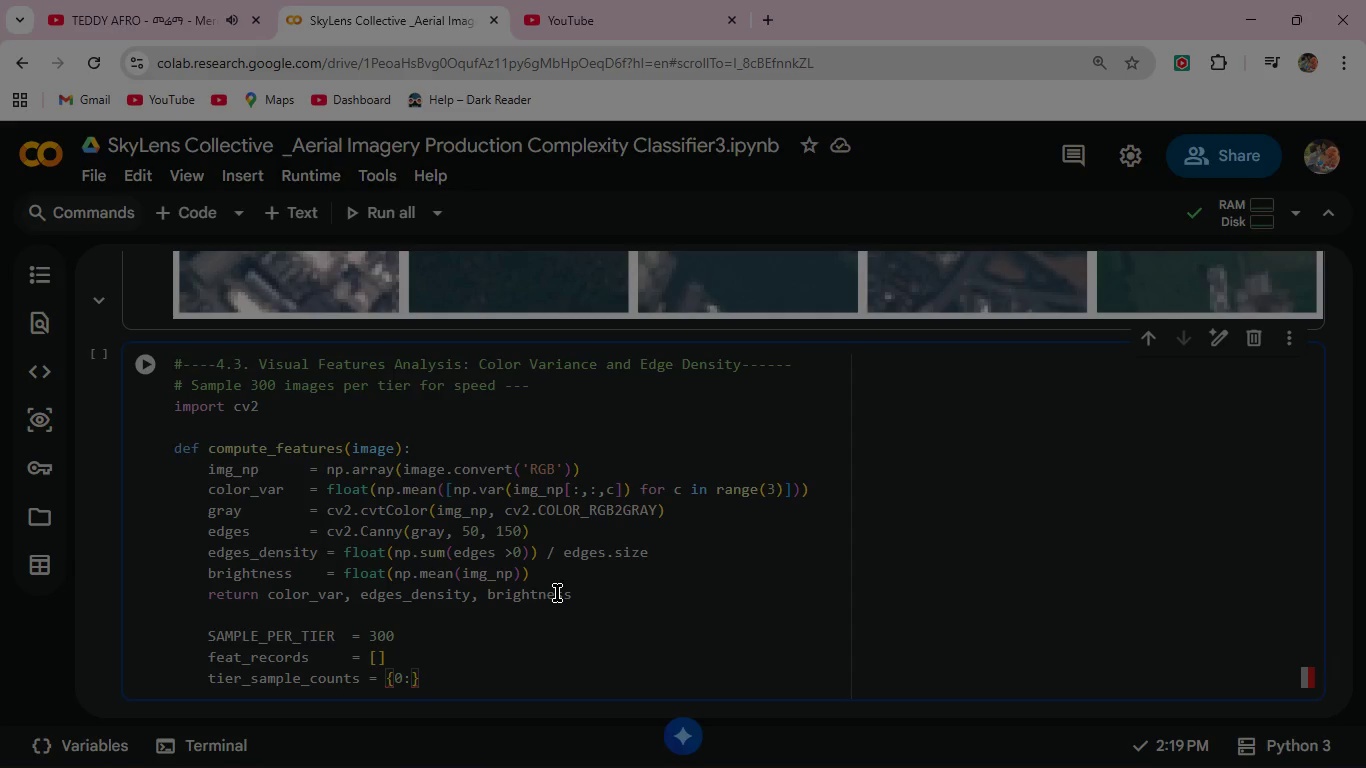 
key(0)
 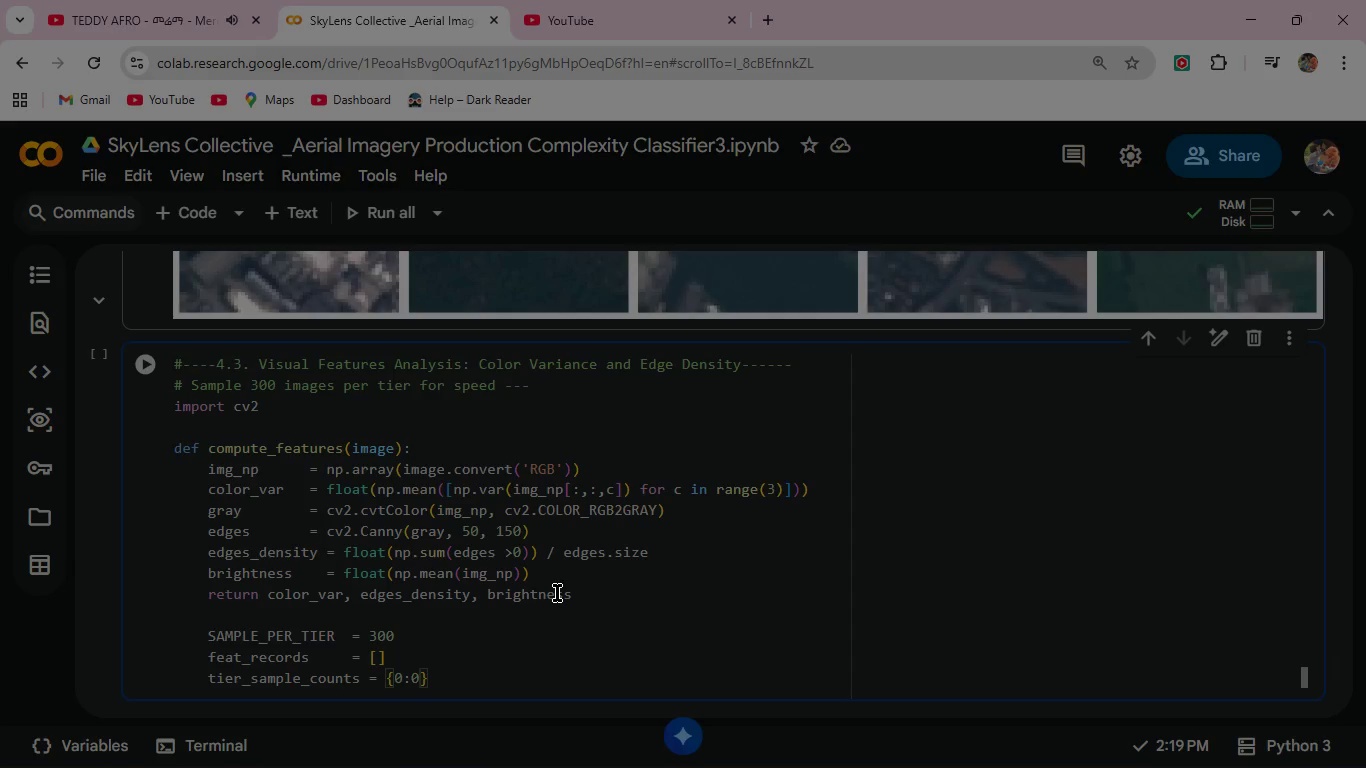 
key(Comma)
 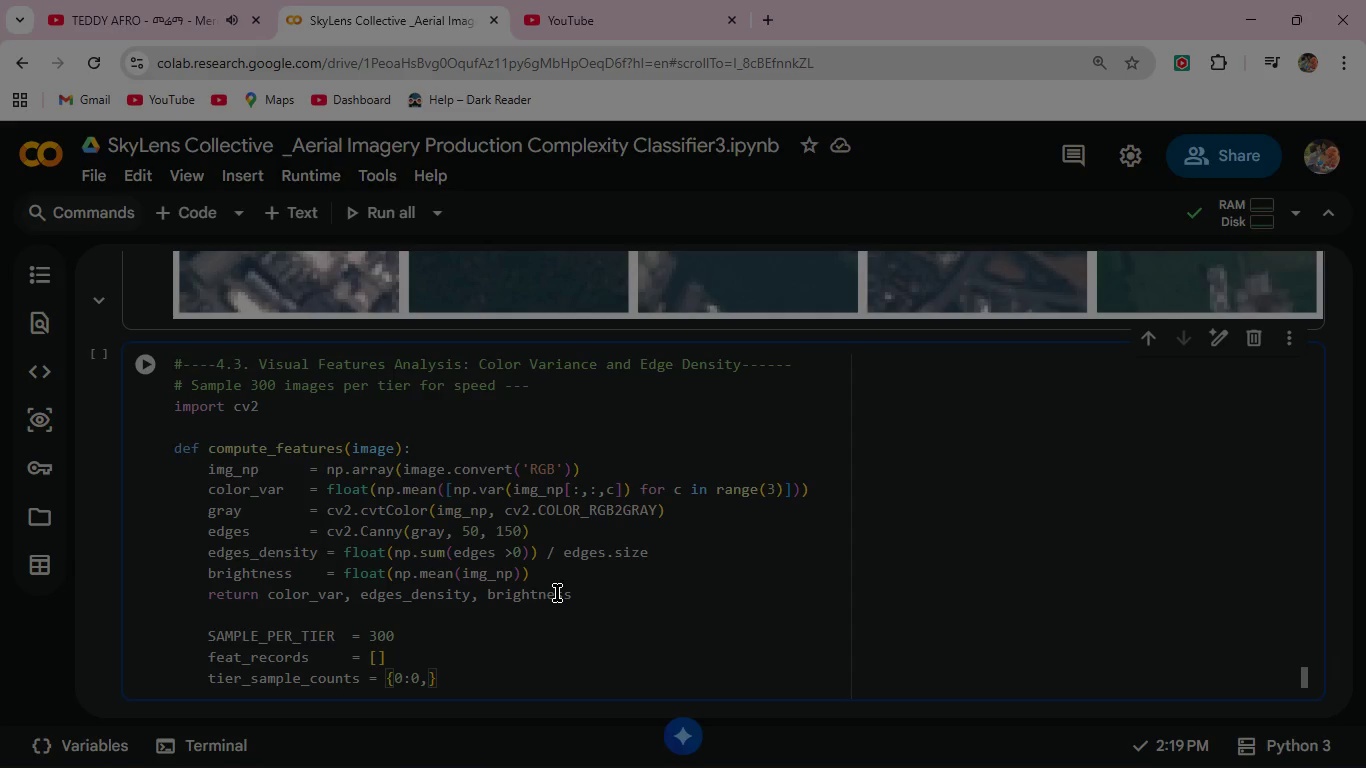 
key(Space)
 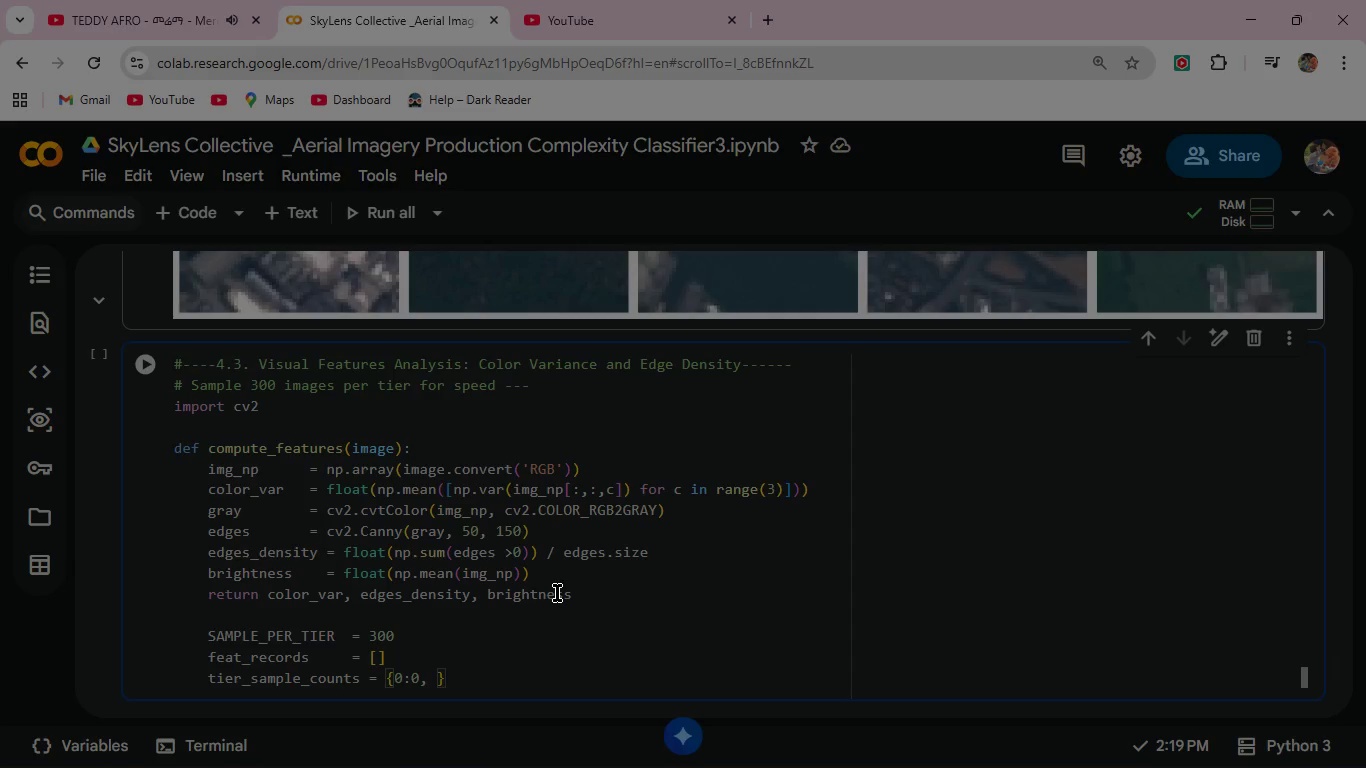 
key(1)
 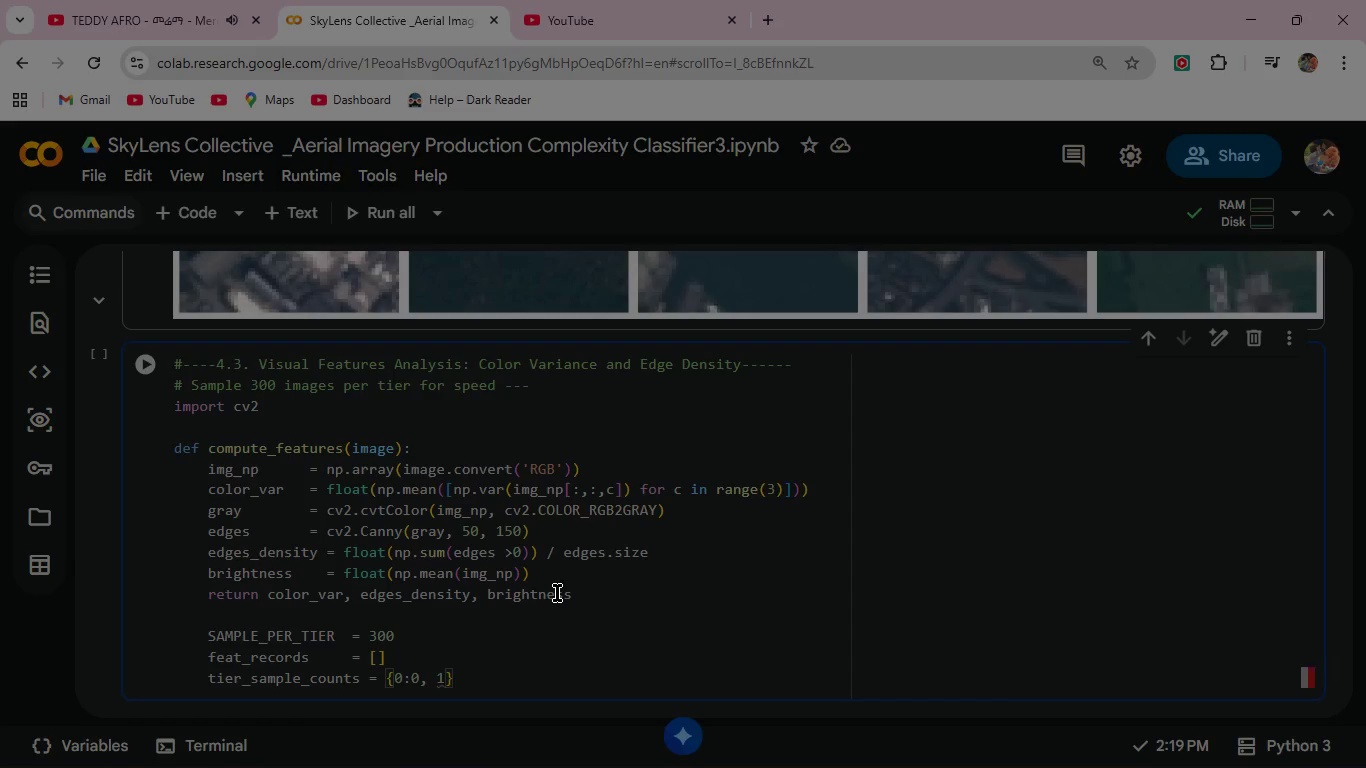 
key(Shift+Semicolon)
 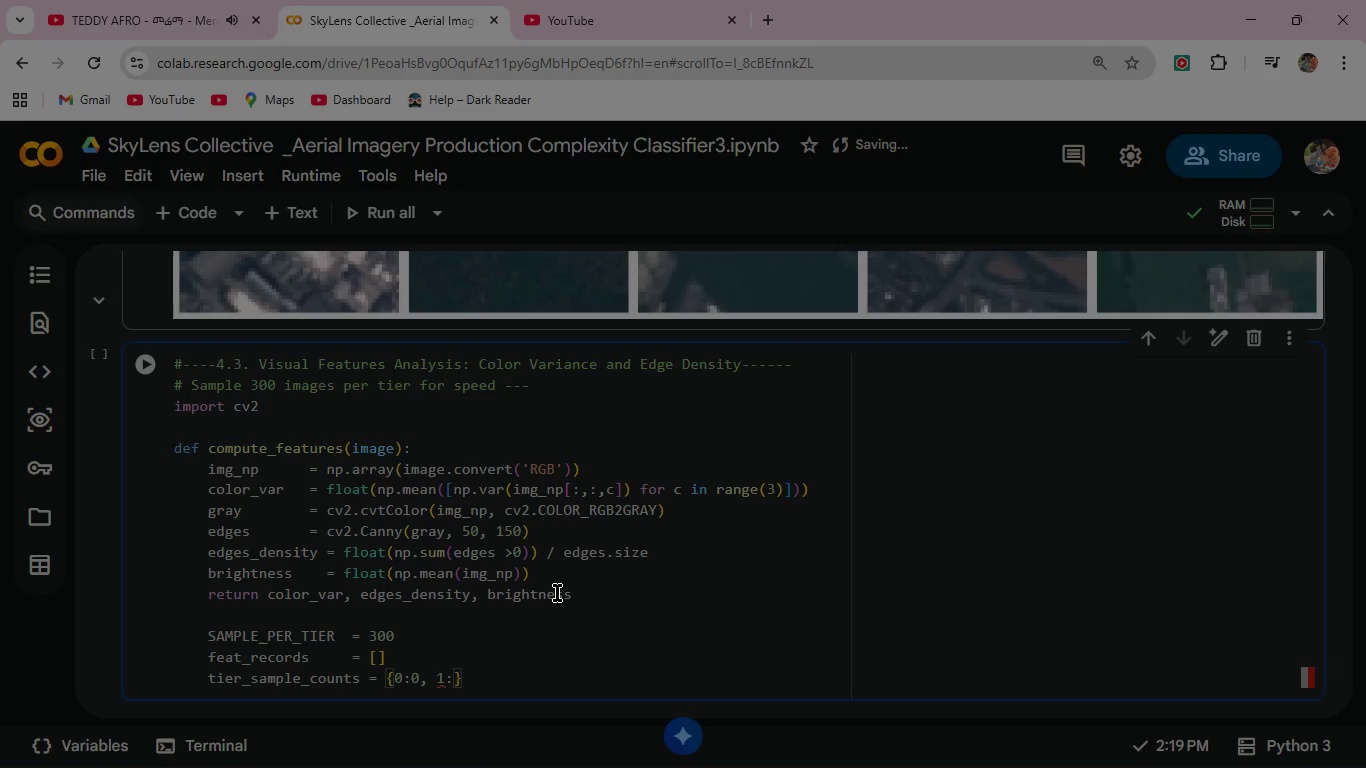 
key(0)
 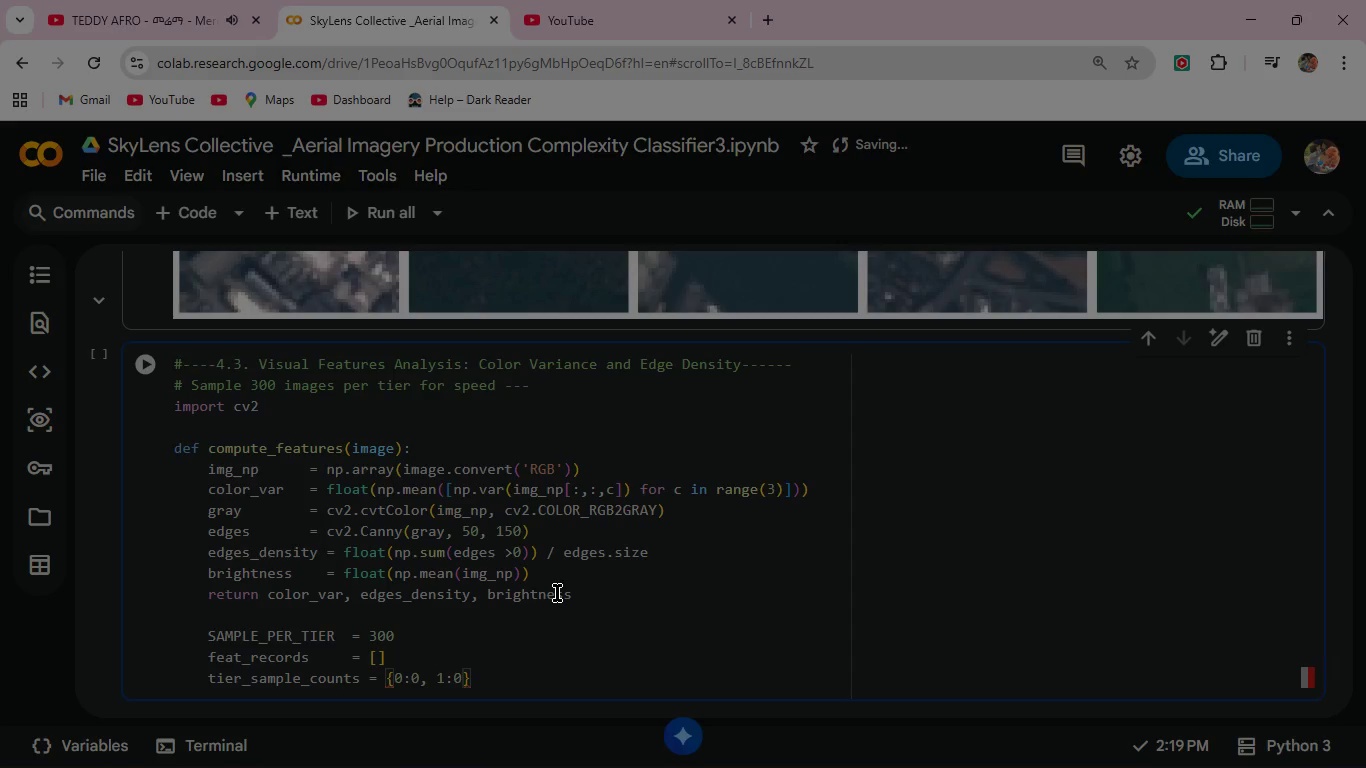 
key(Comma)
 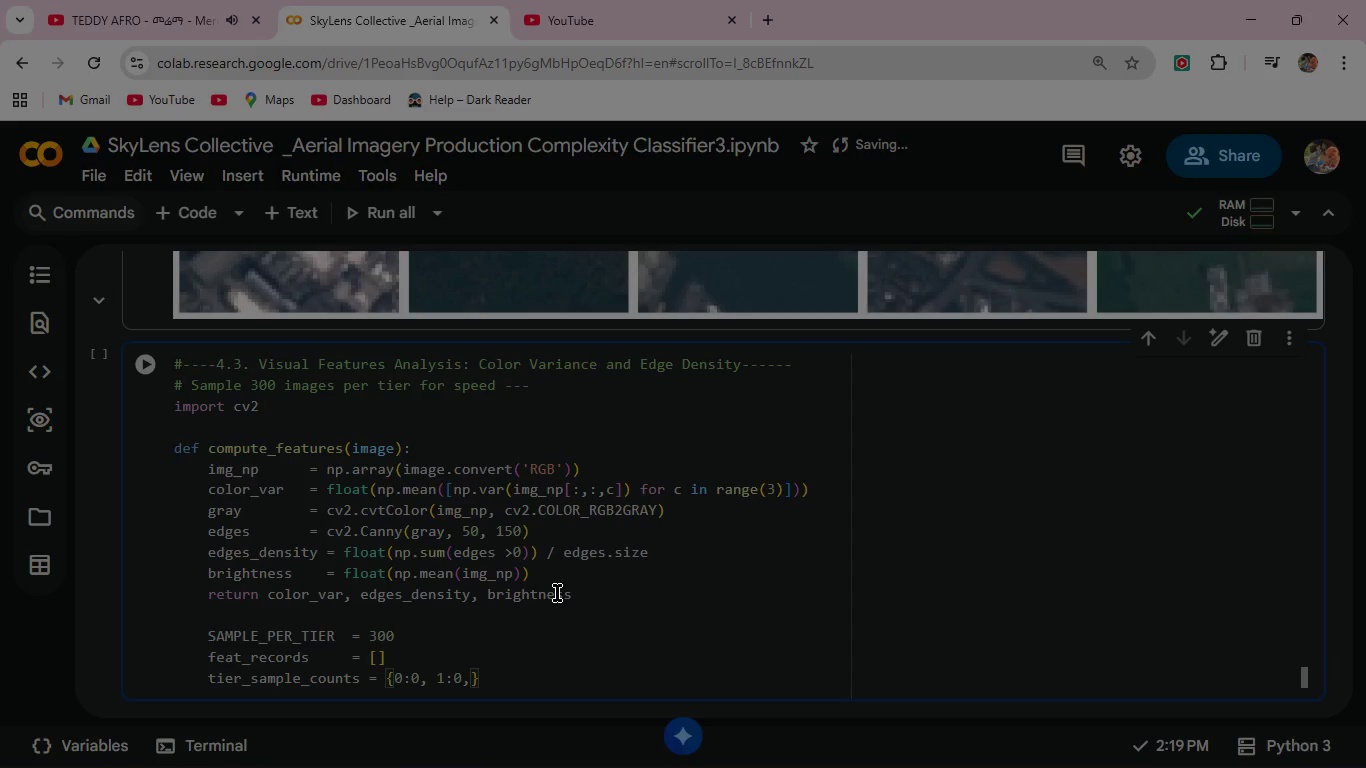 
key(Space)
 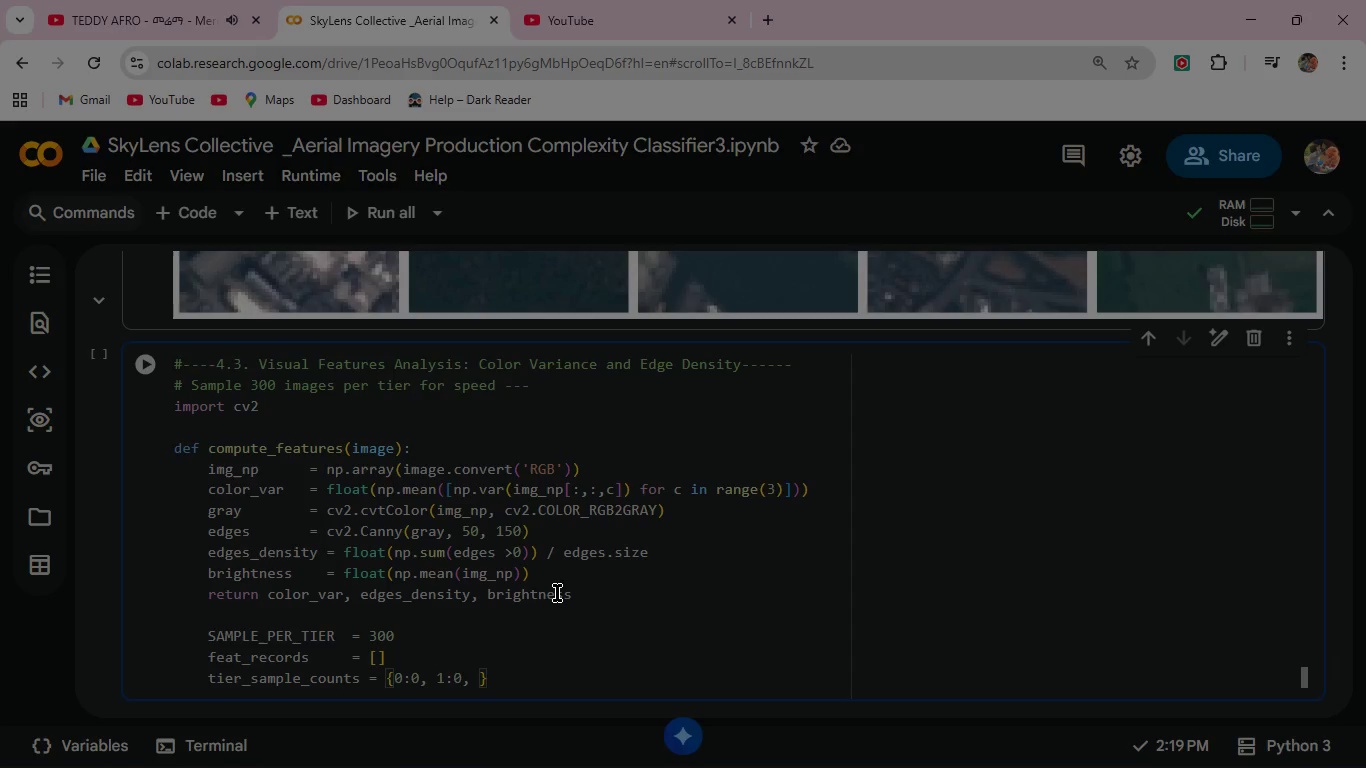 
key(2)
 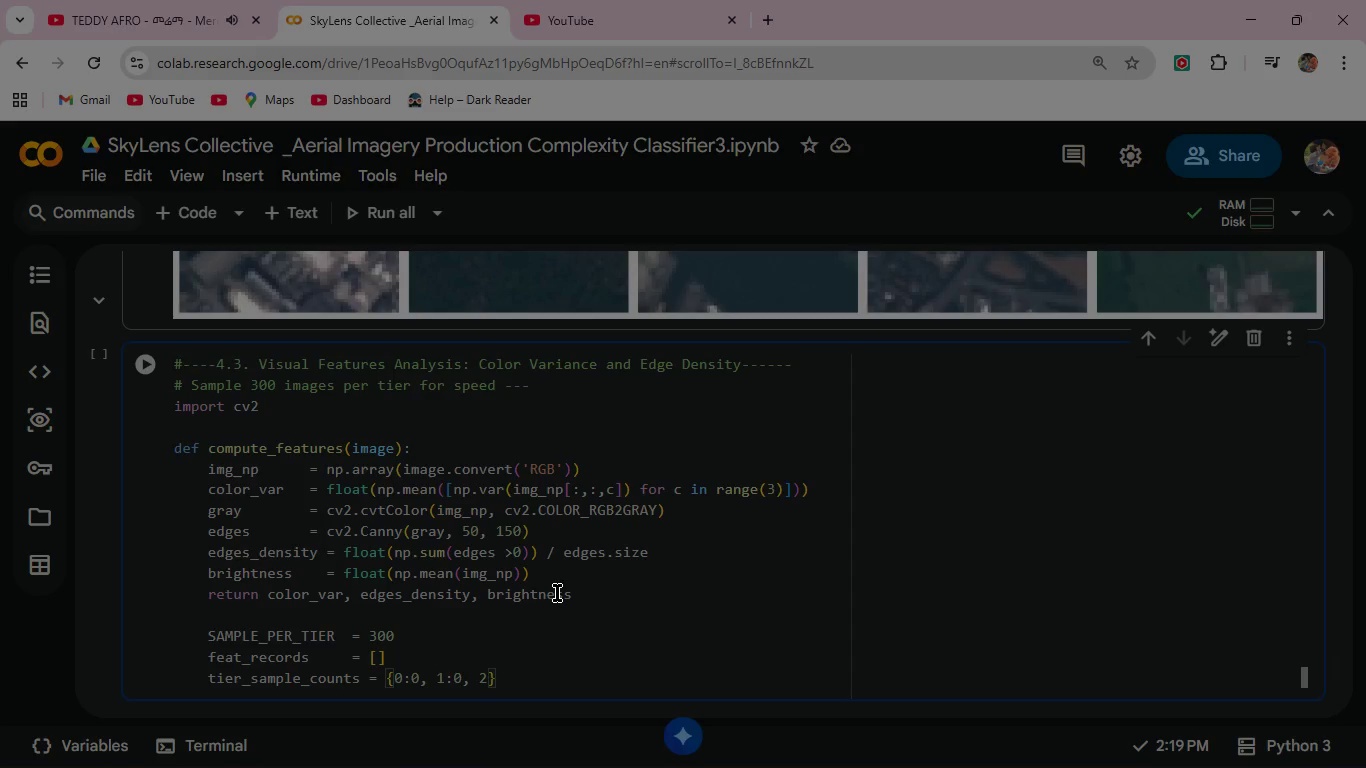 
key(Shift+Semicolon)
 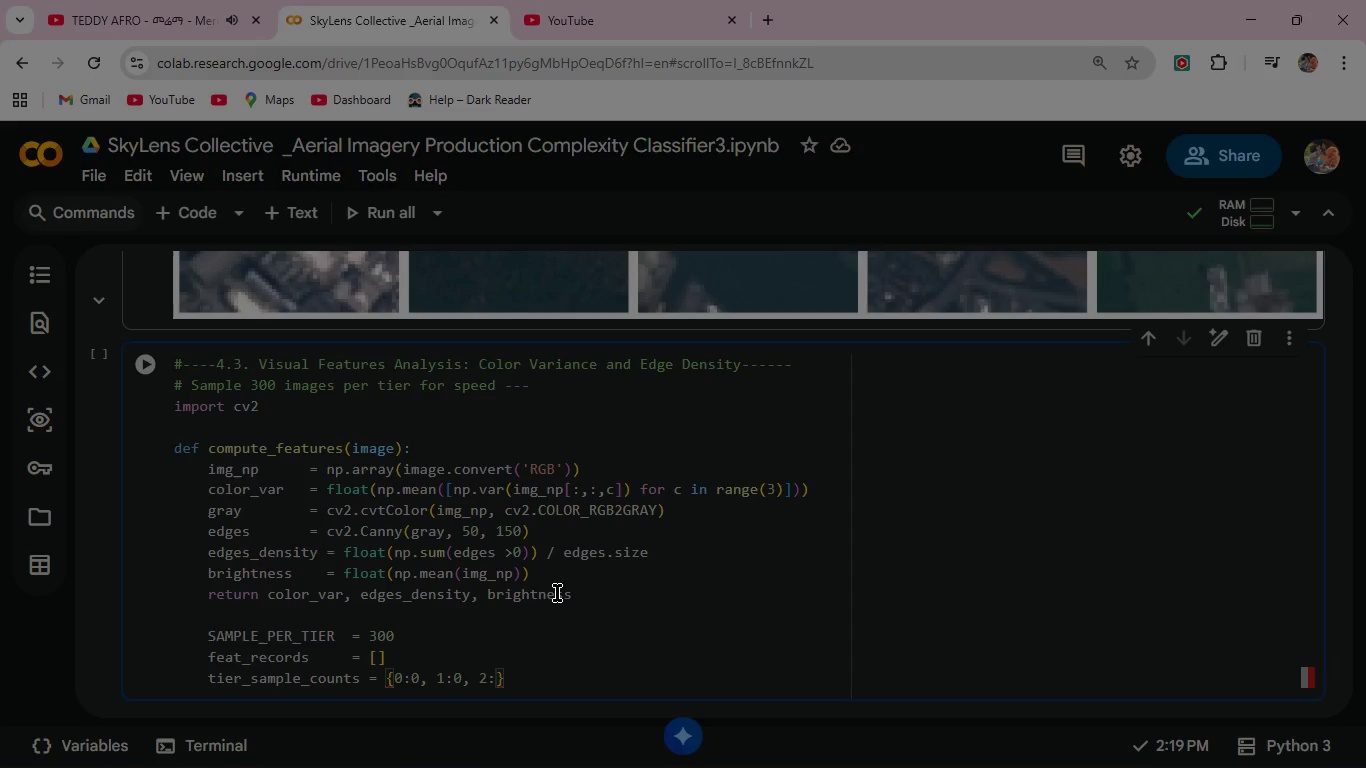 
key(0)
 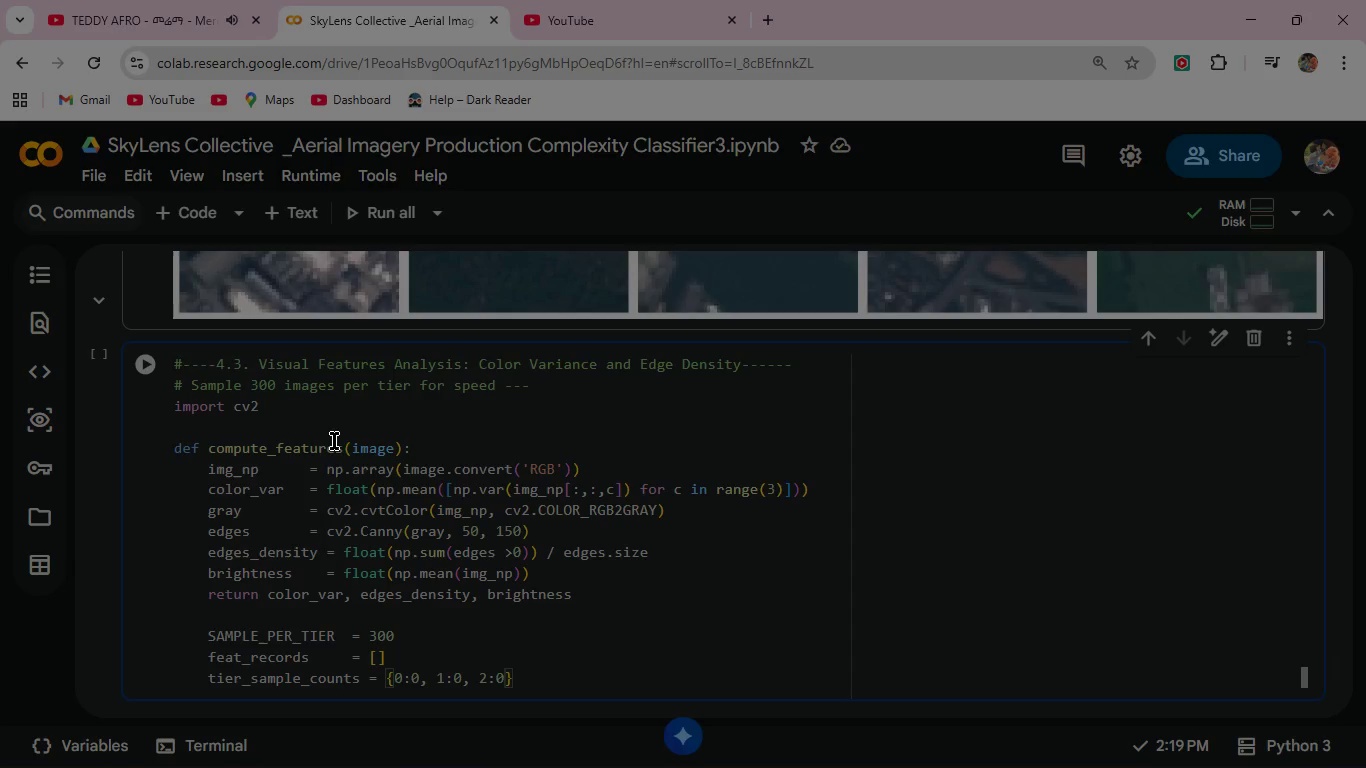 
left_click([147, 356])
 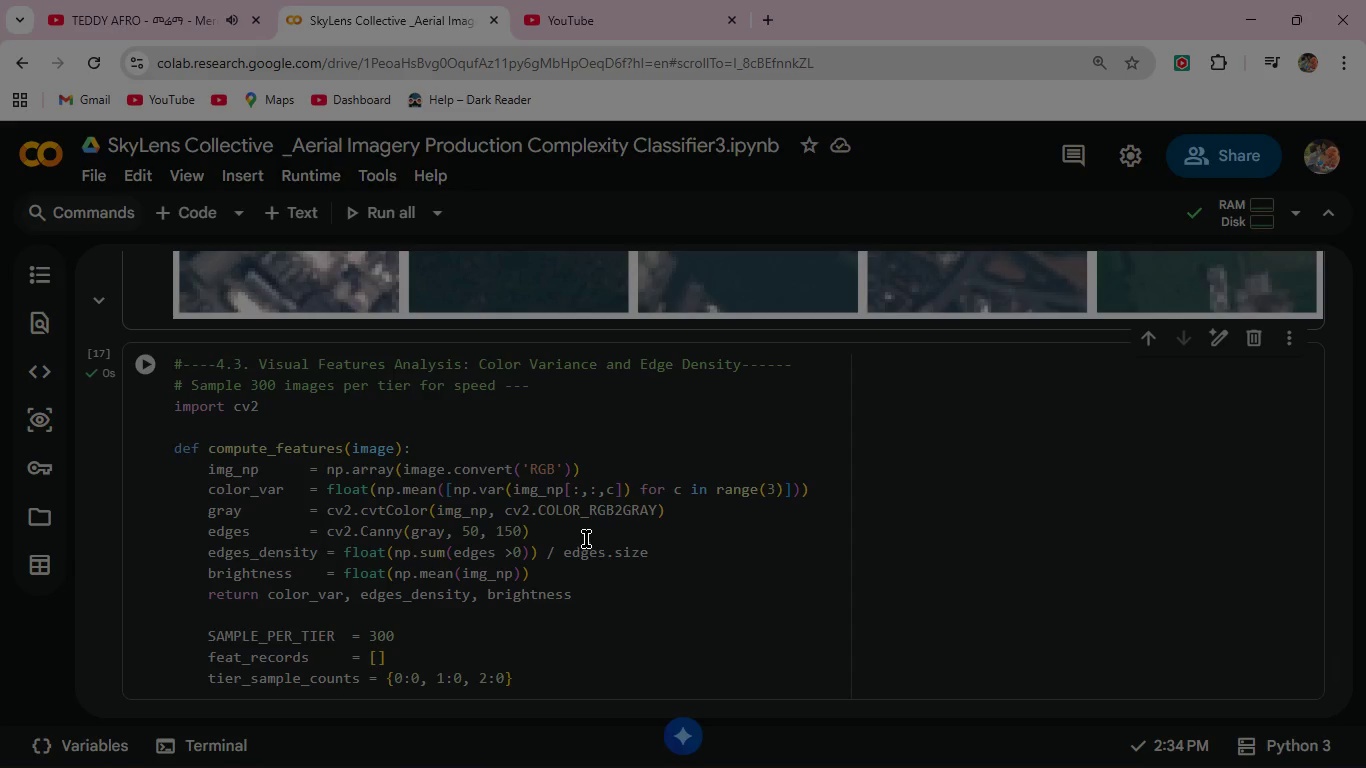 
scroll: coordinate [601, 557], scroll_direction: down, amount: 2.0
 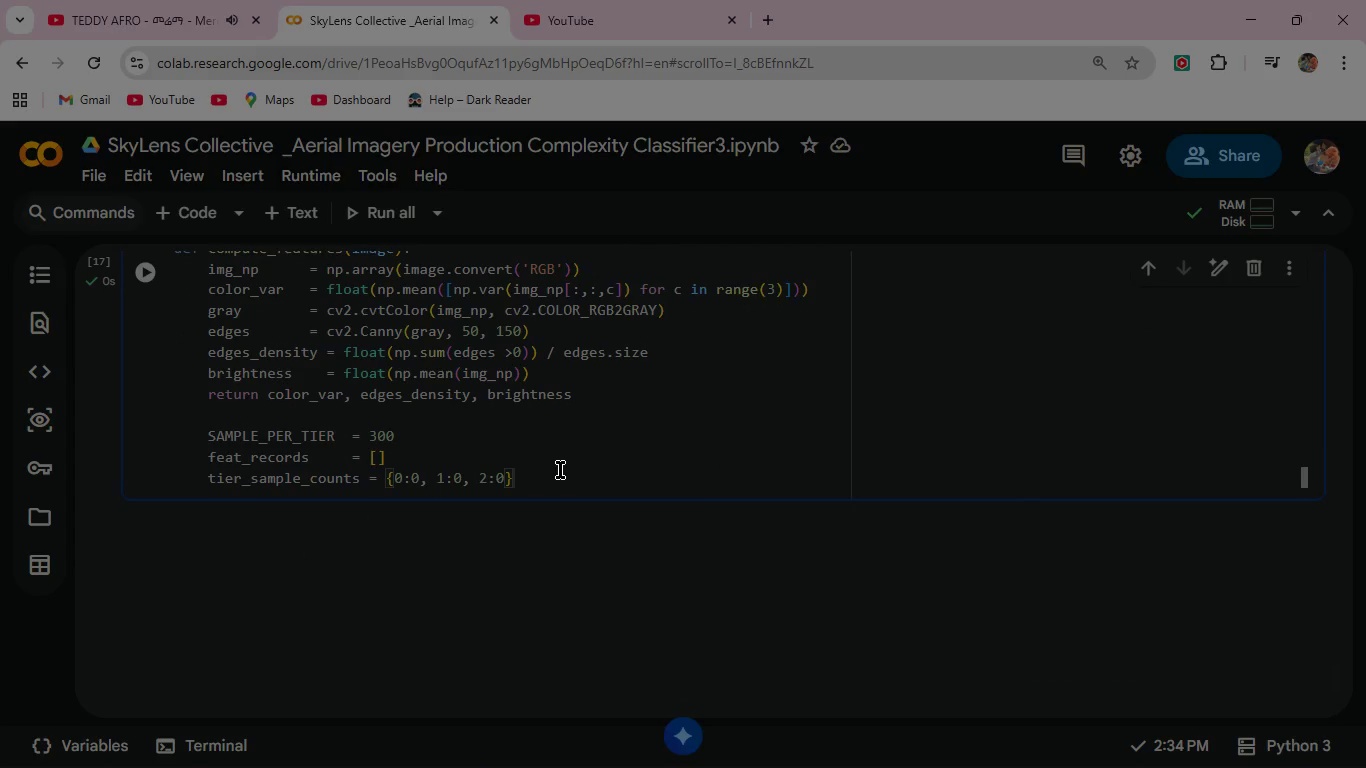 
double_click([559, 476])
 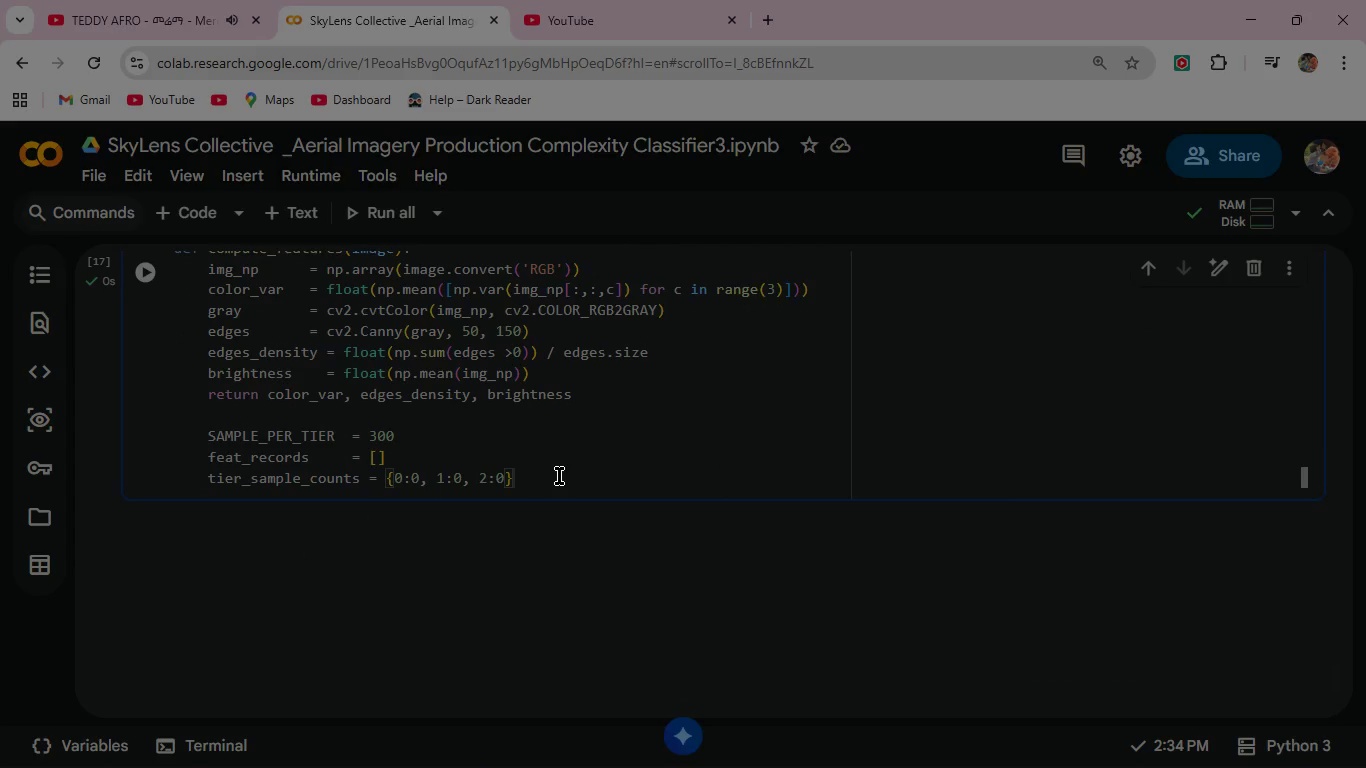 
left_click([559, 476])
 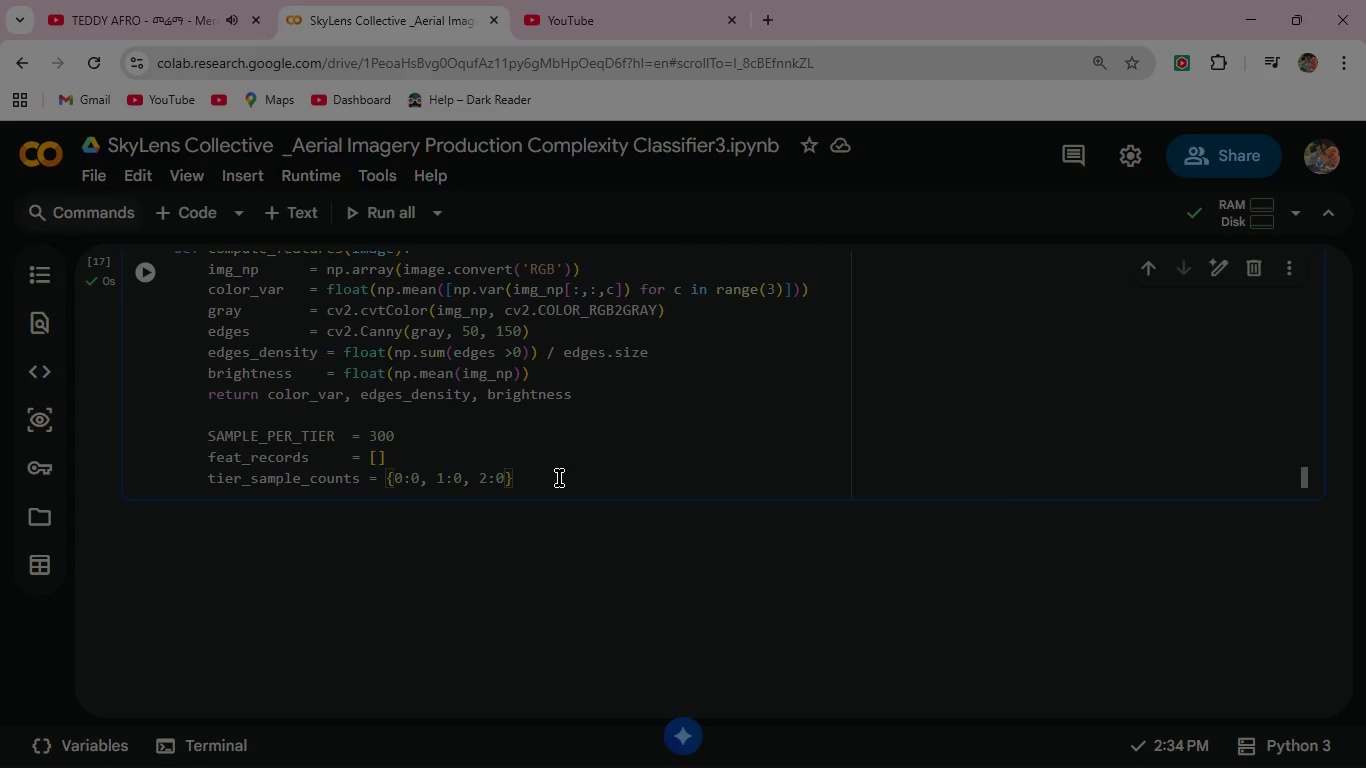 
left_click([559, 478])
 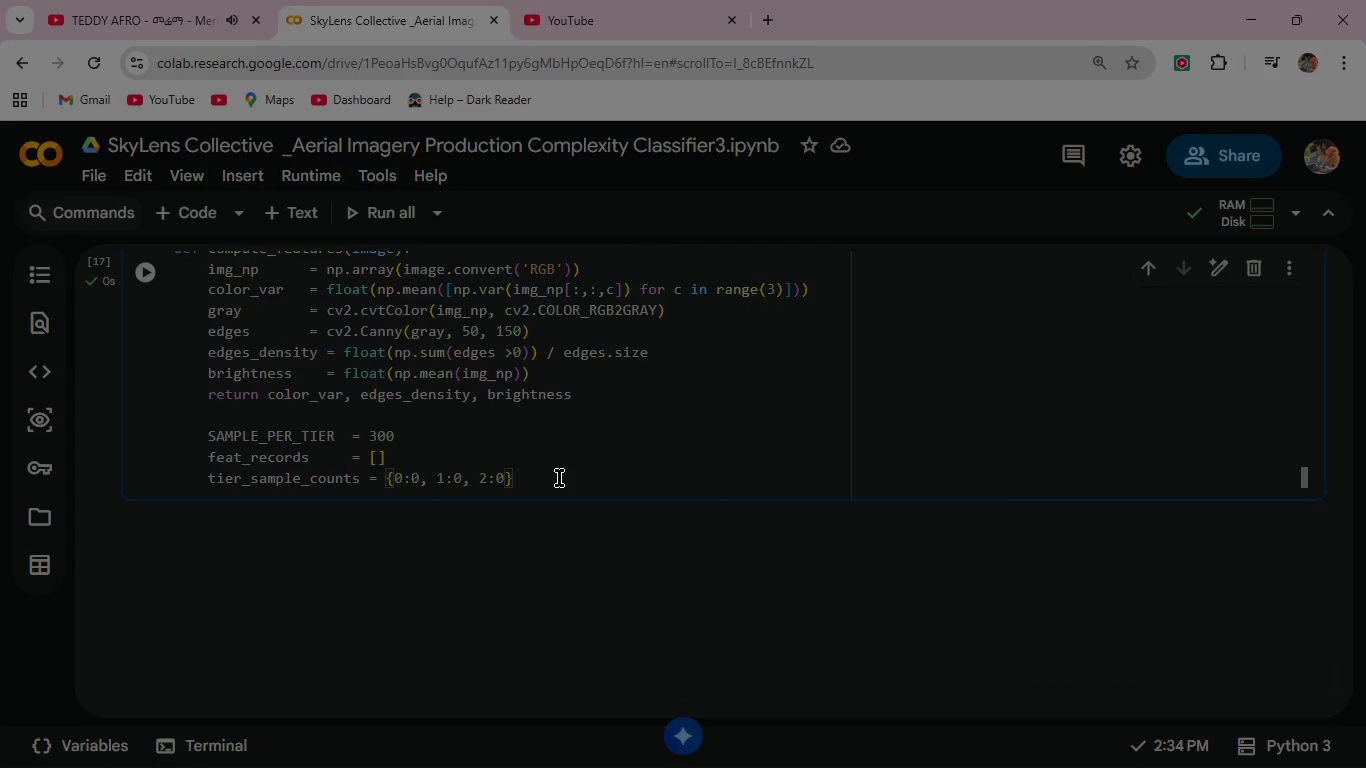 
key(Enter)
 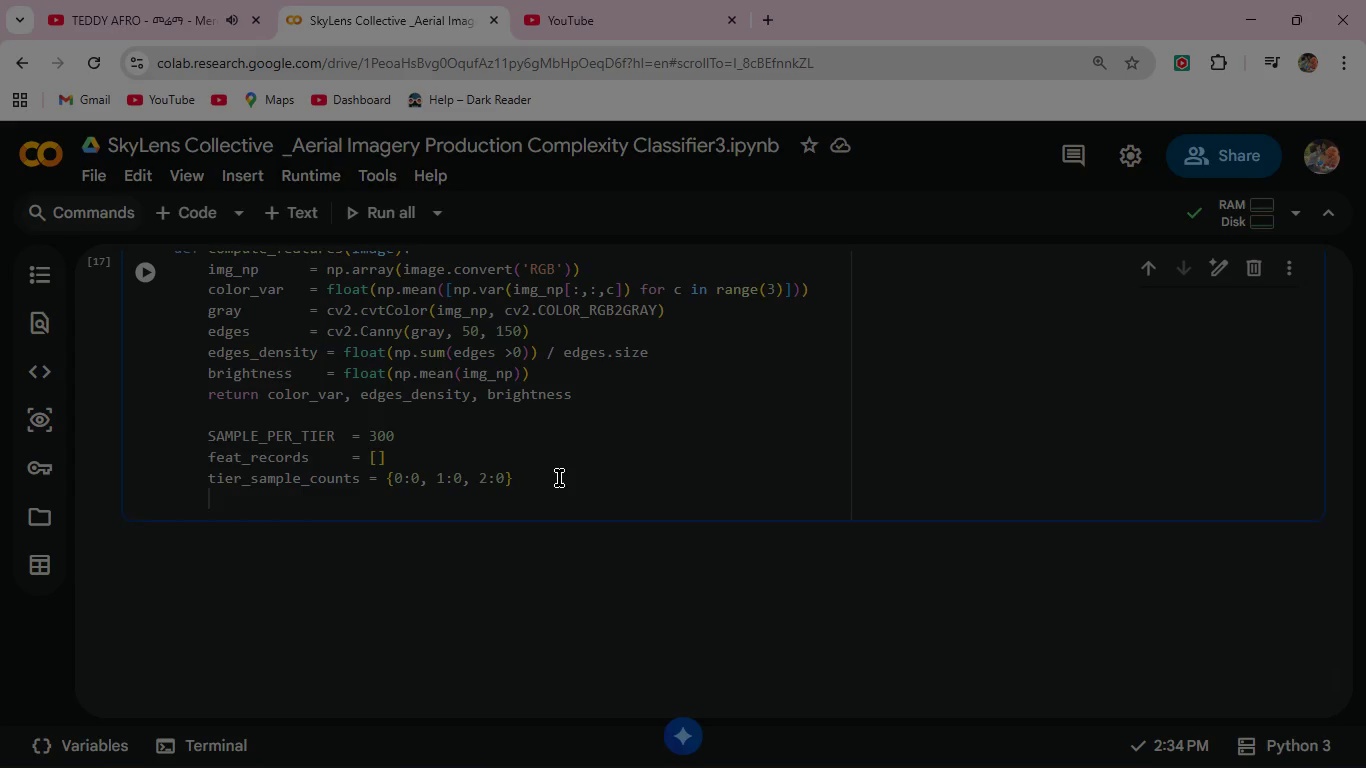 
key(Enter)
 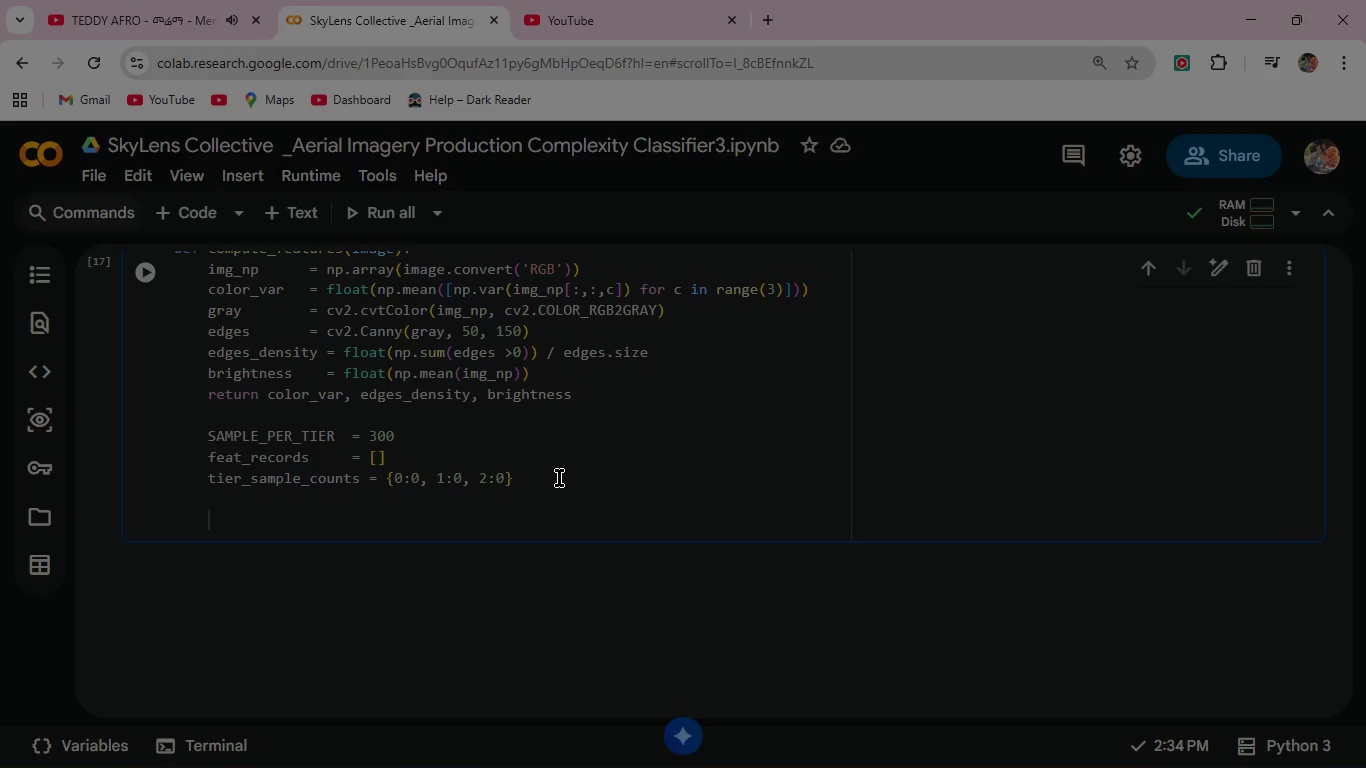 
type(print(")
 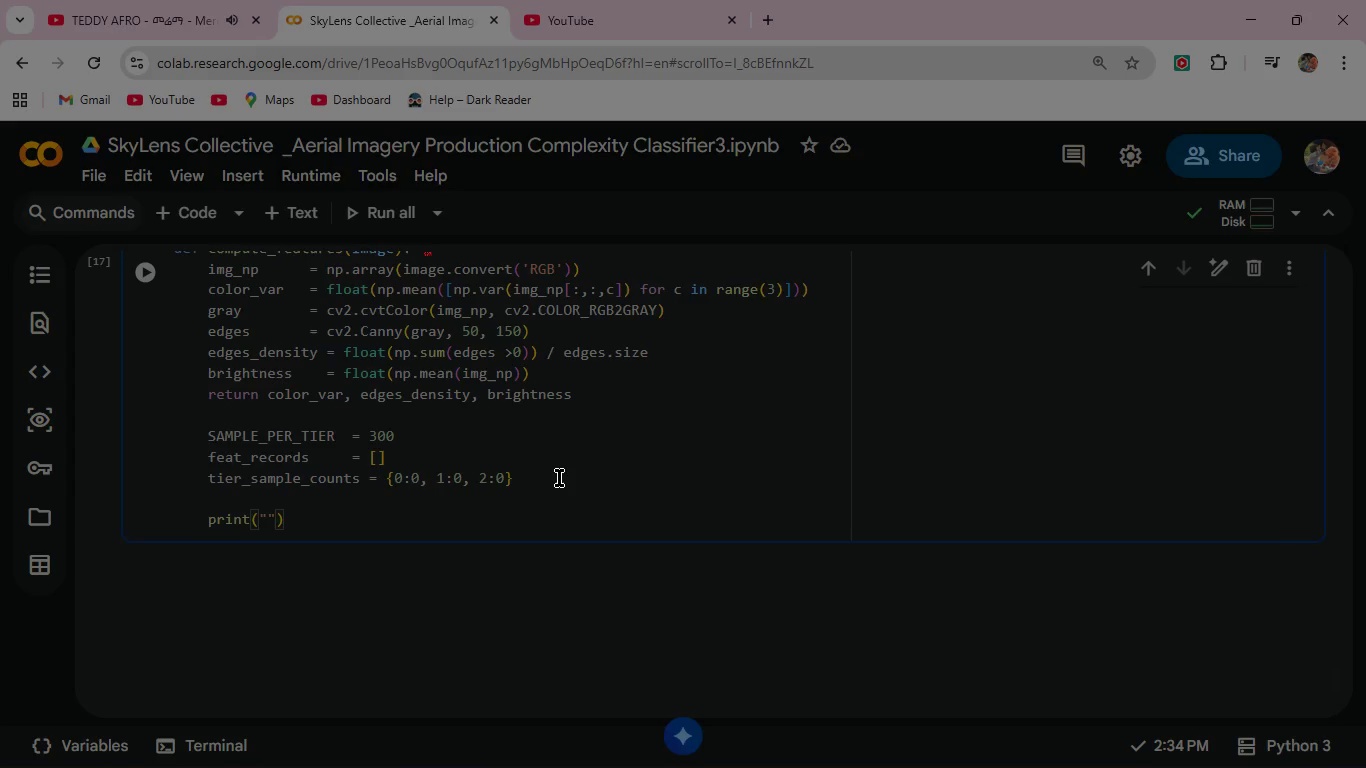 
key(ArrowRight)
 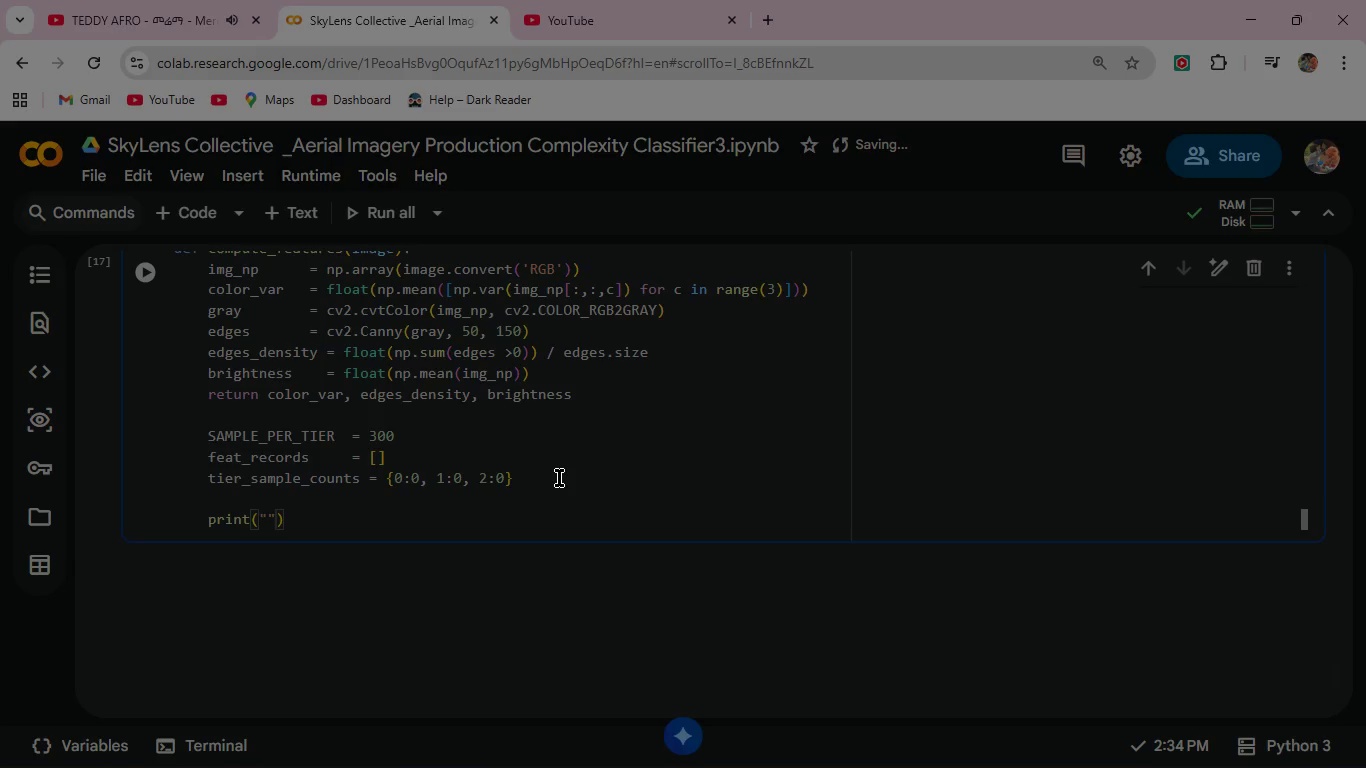 
key(Backspace)
key(Backspace)
type('Computing visual features (300)
 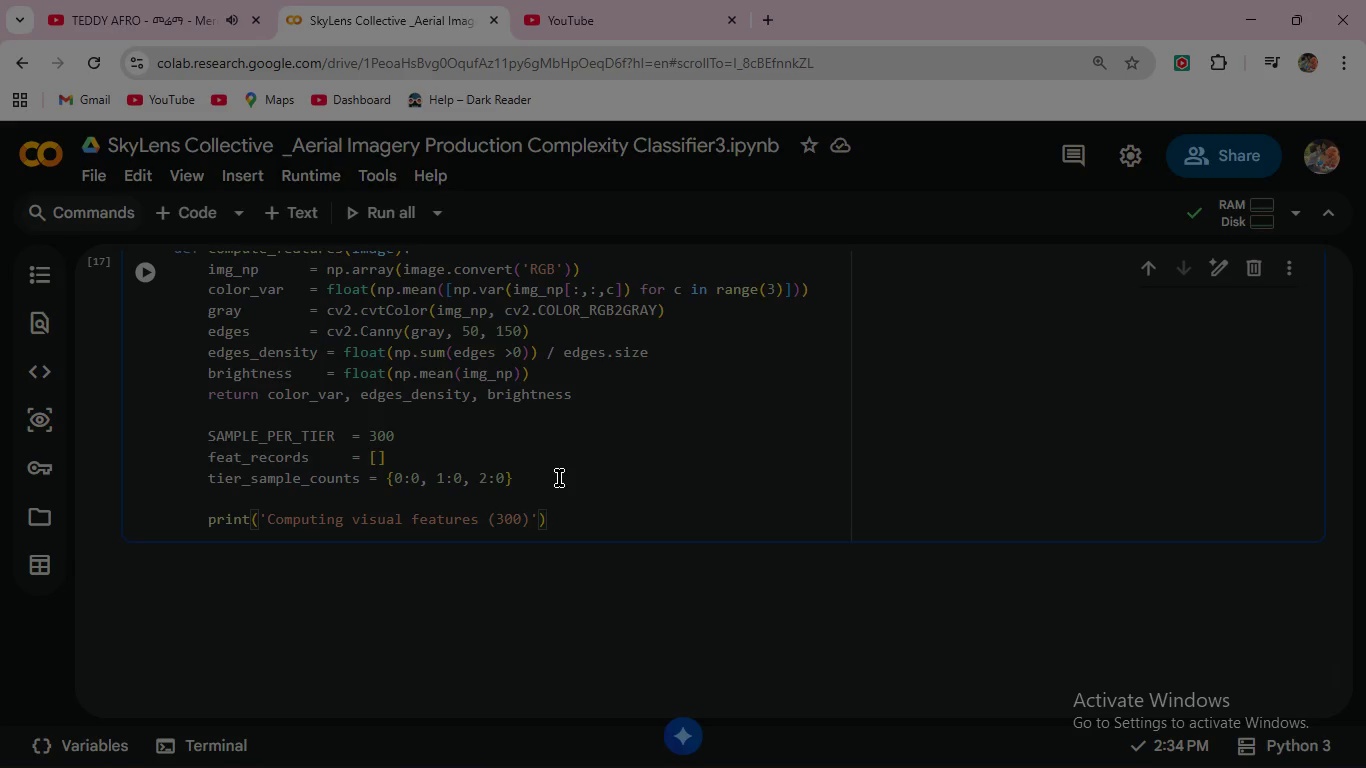 
type( images / tier)
 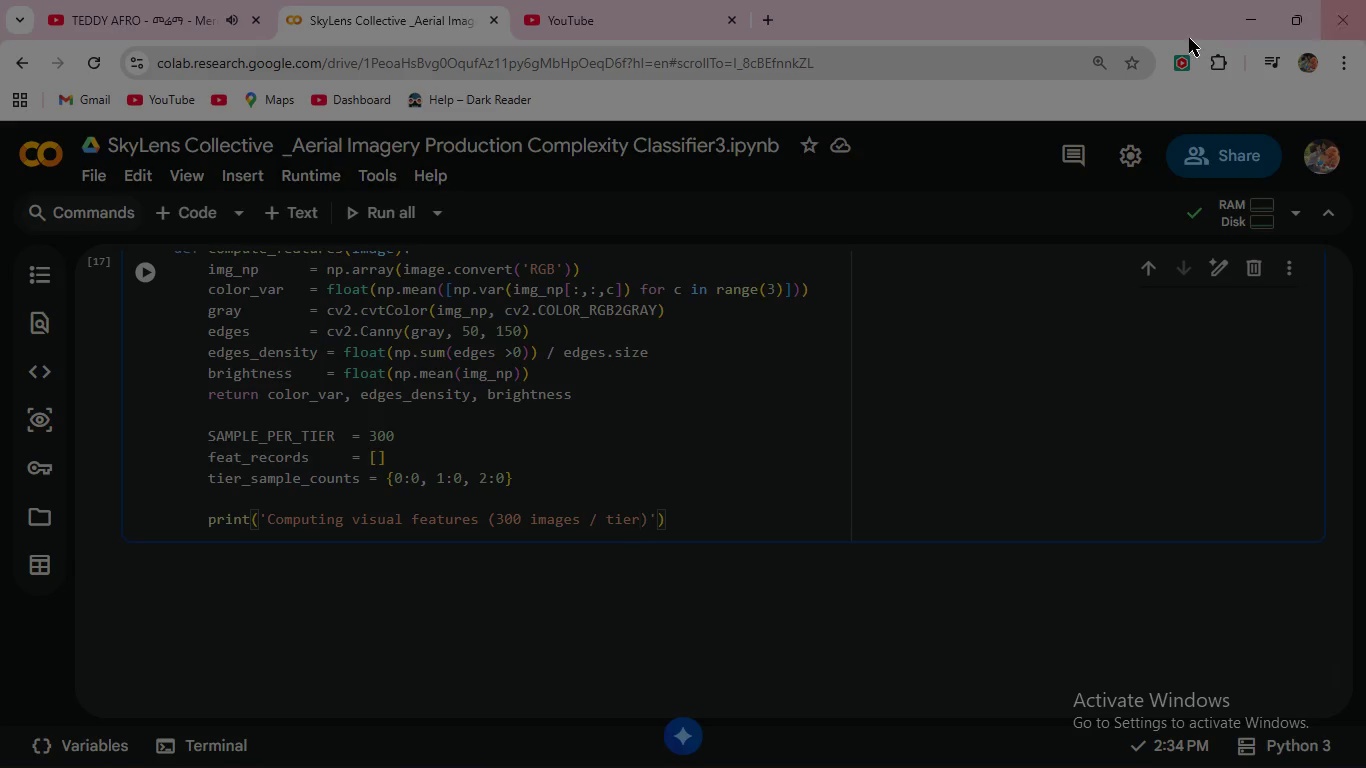 
left_click([1245, 0])
 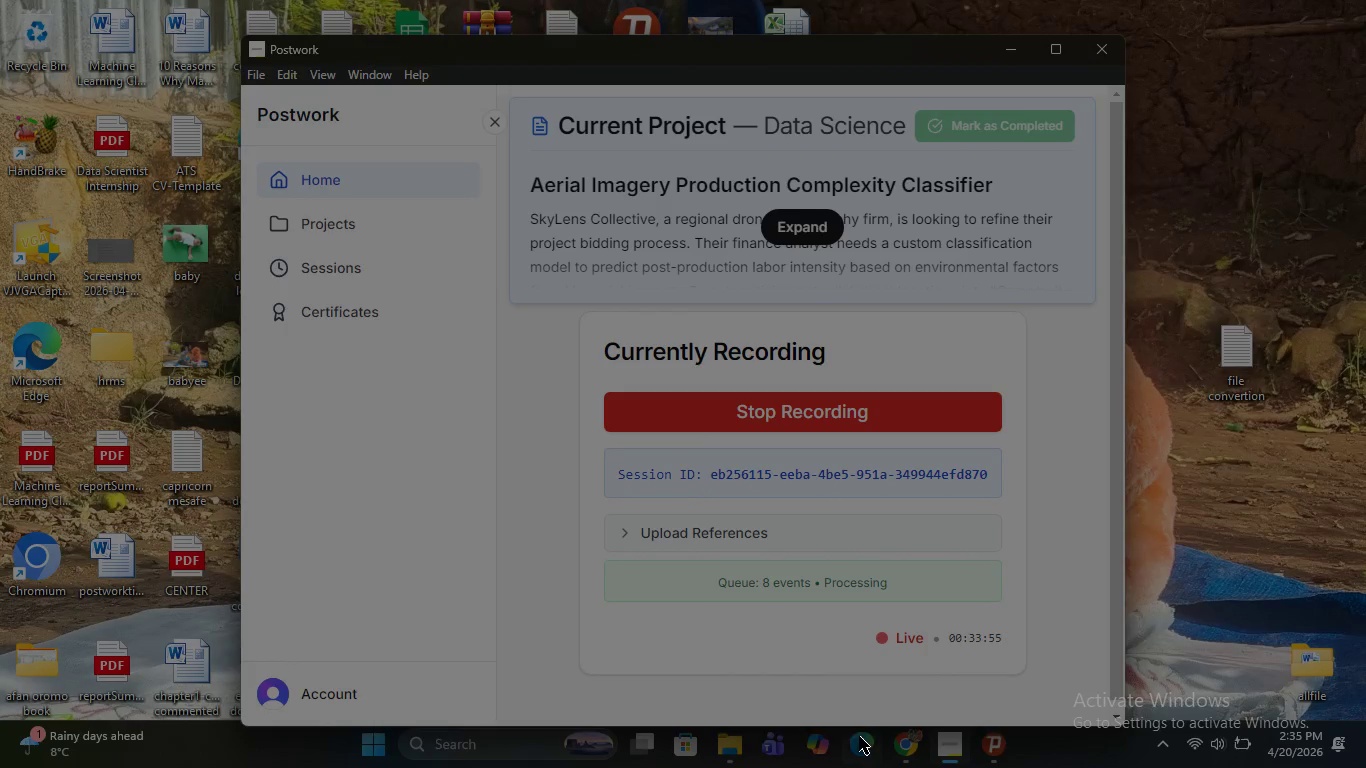 
left_click([895, 739])
 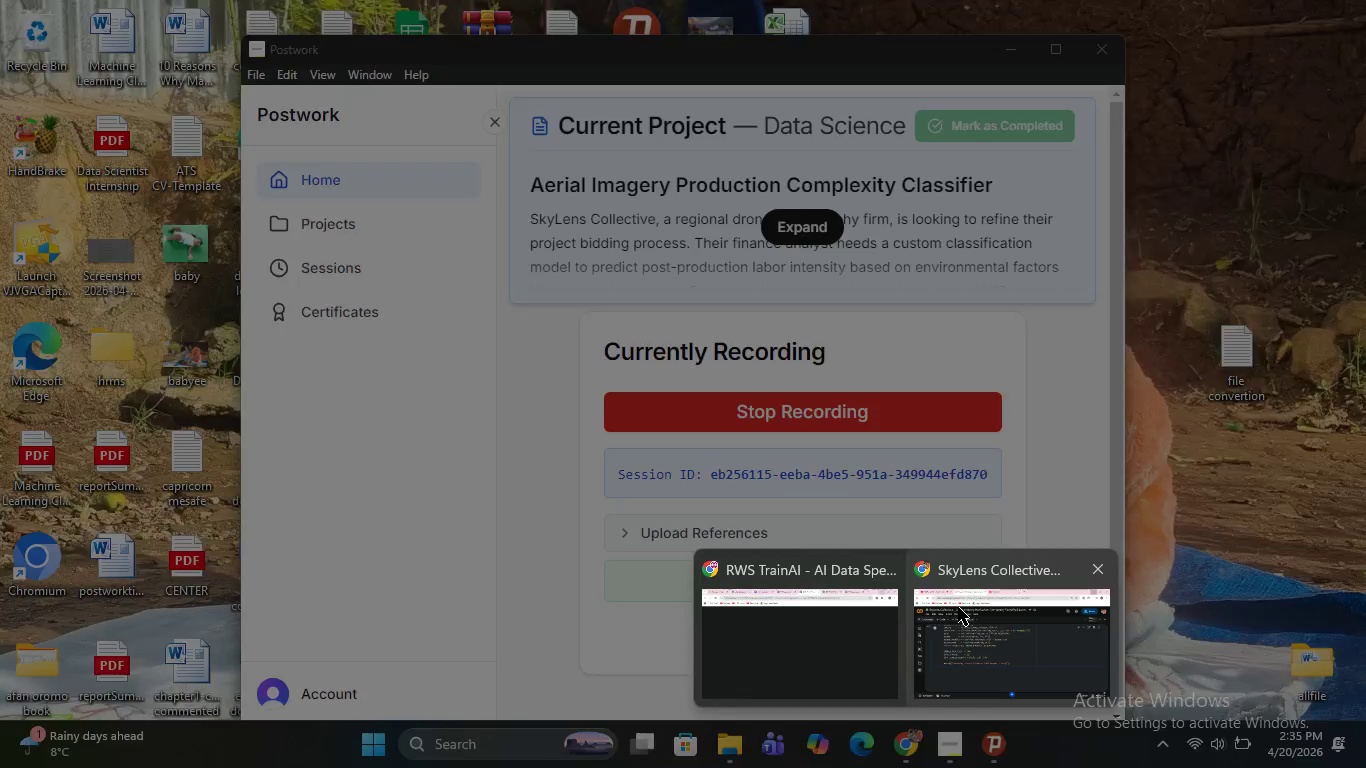 
left_click([989, 650])
 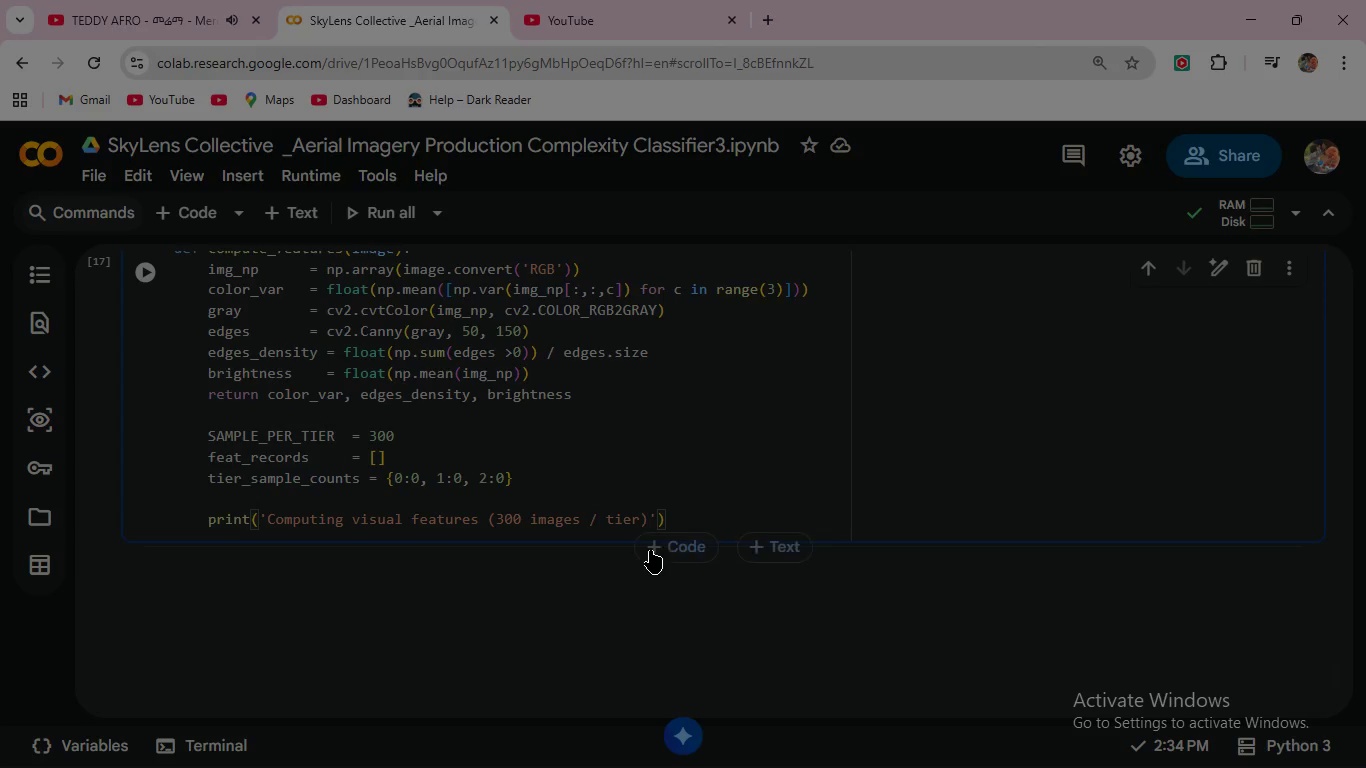 
wait(5.25)
 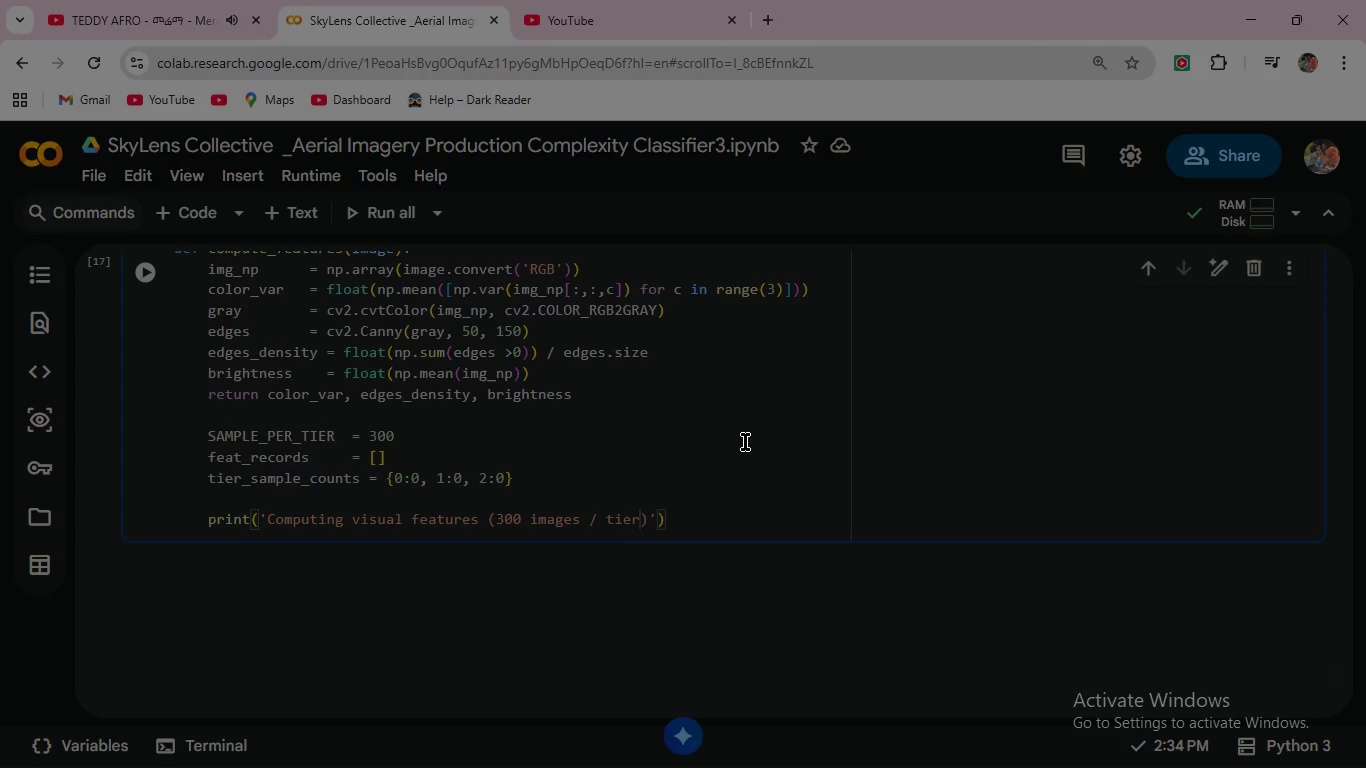 
left_click([650, 515])
 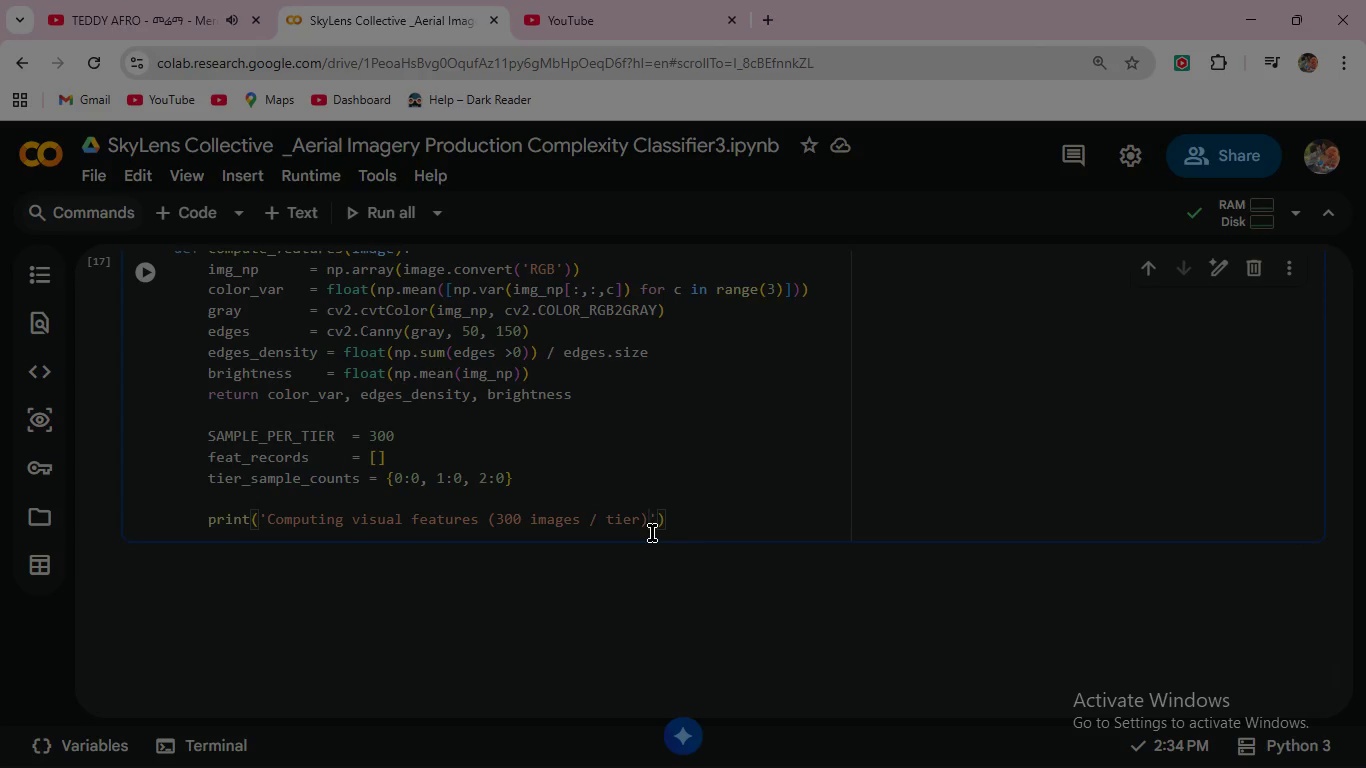 
key(Quote)
 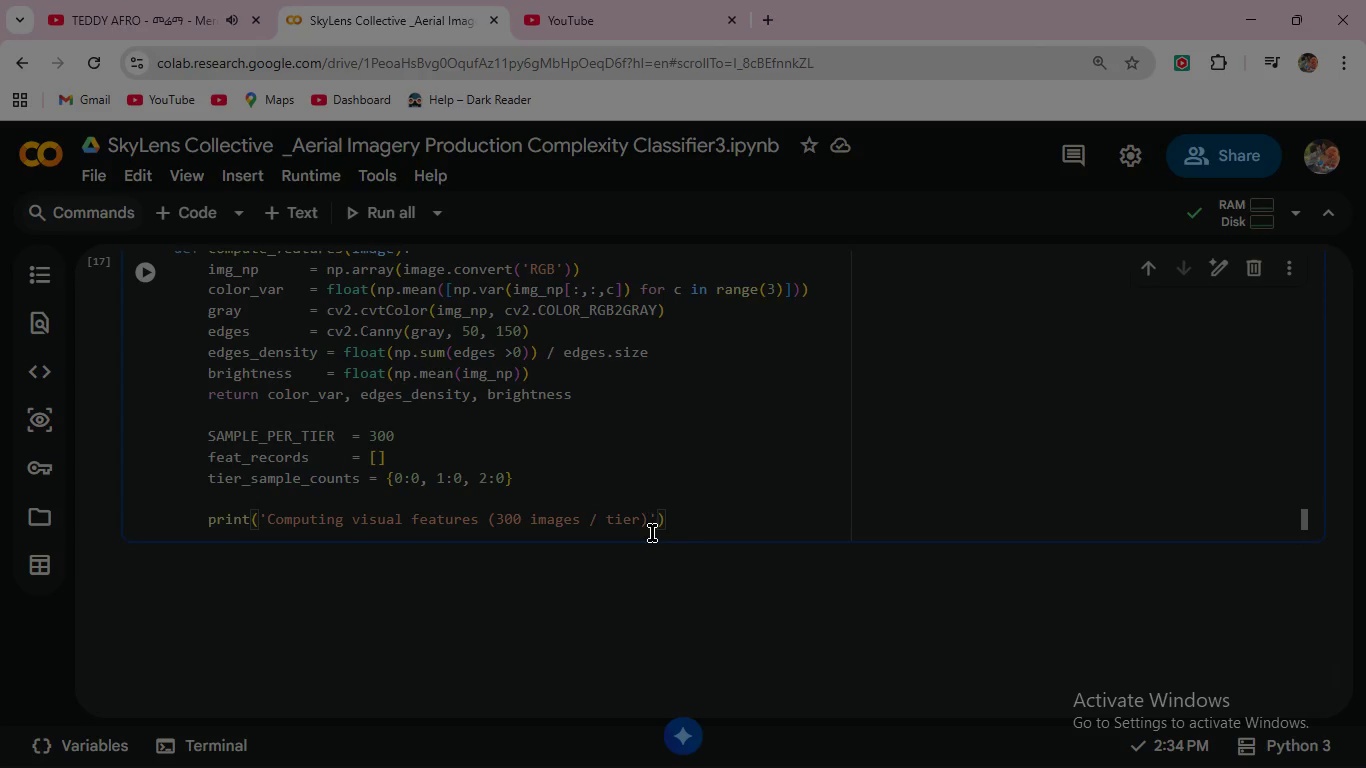 
key(Backspace)
 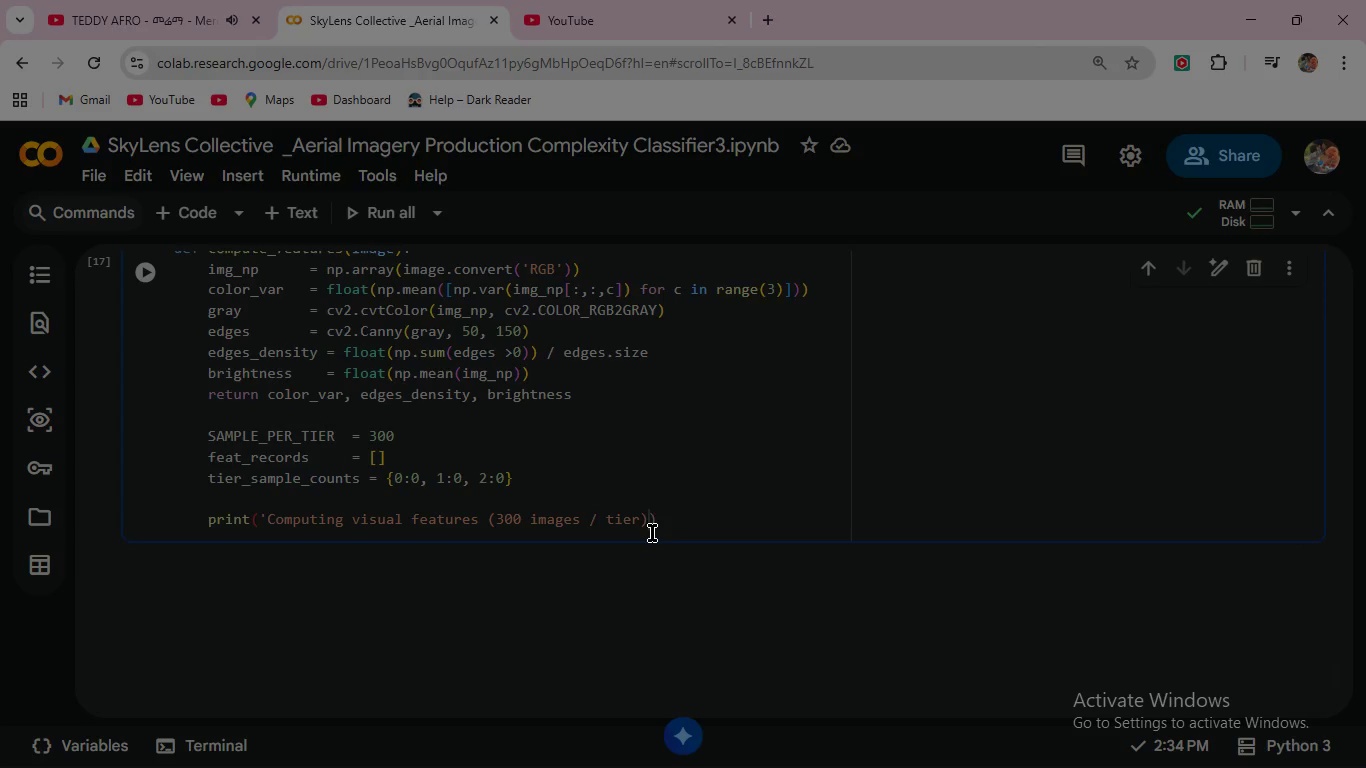 
key(Period)
 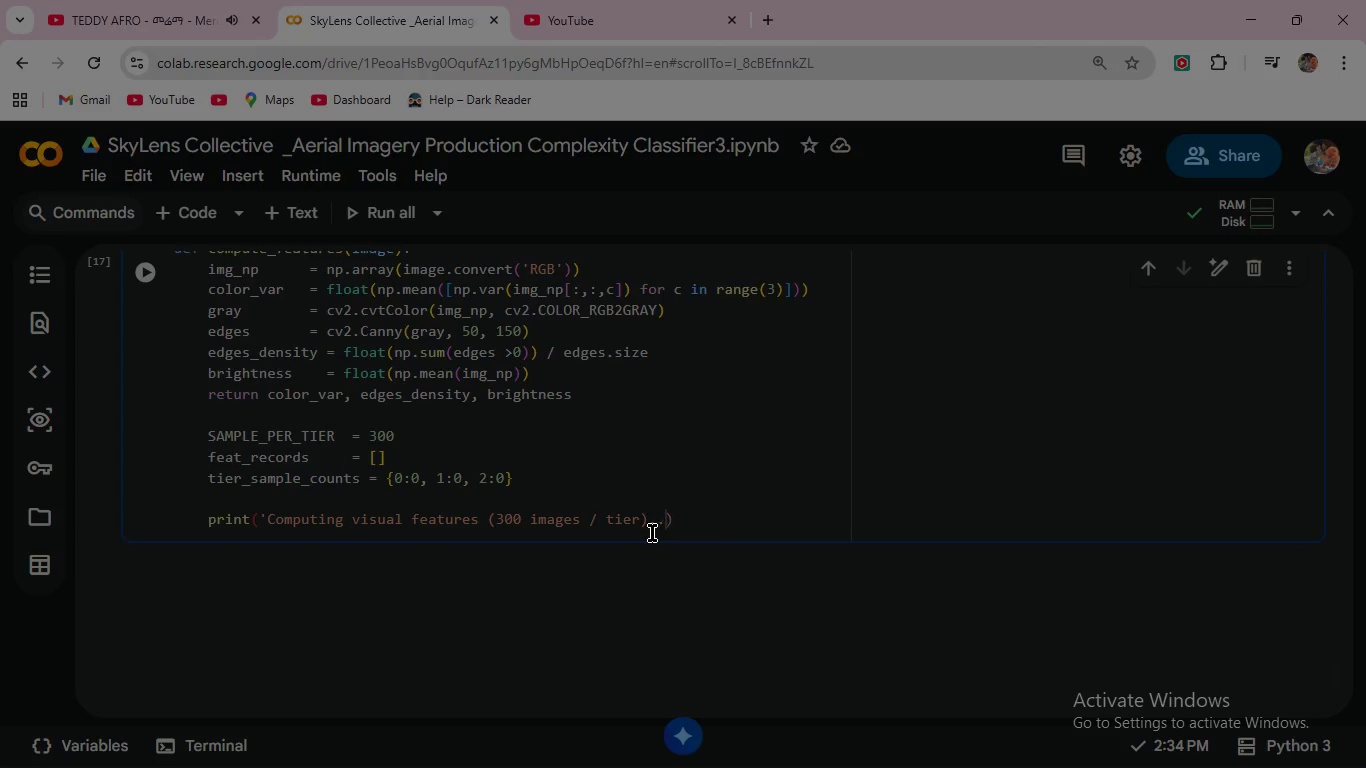 
key(Period)
 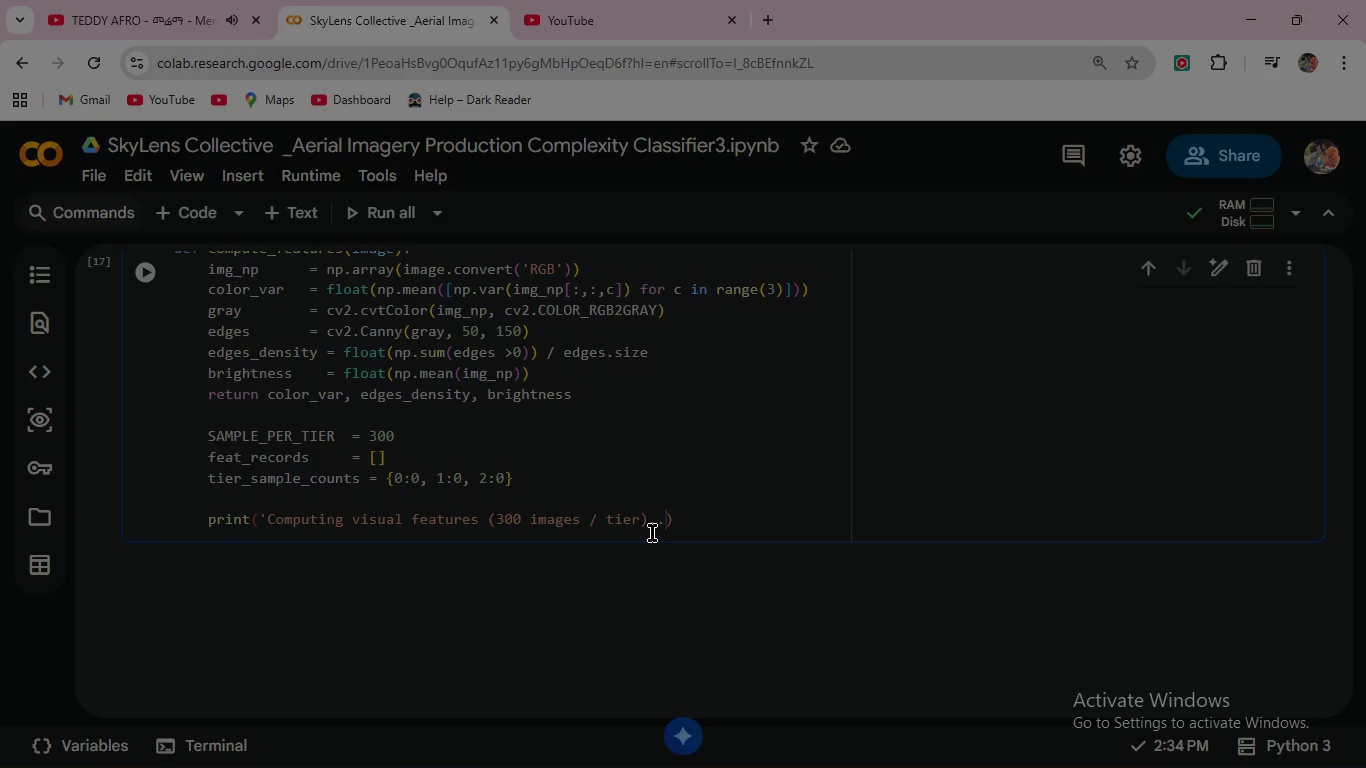 
key(Period)
 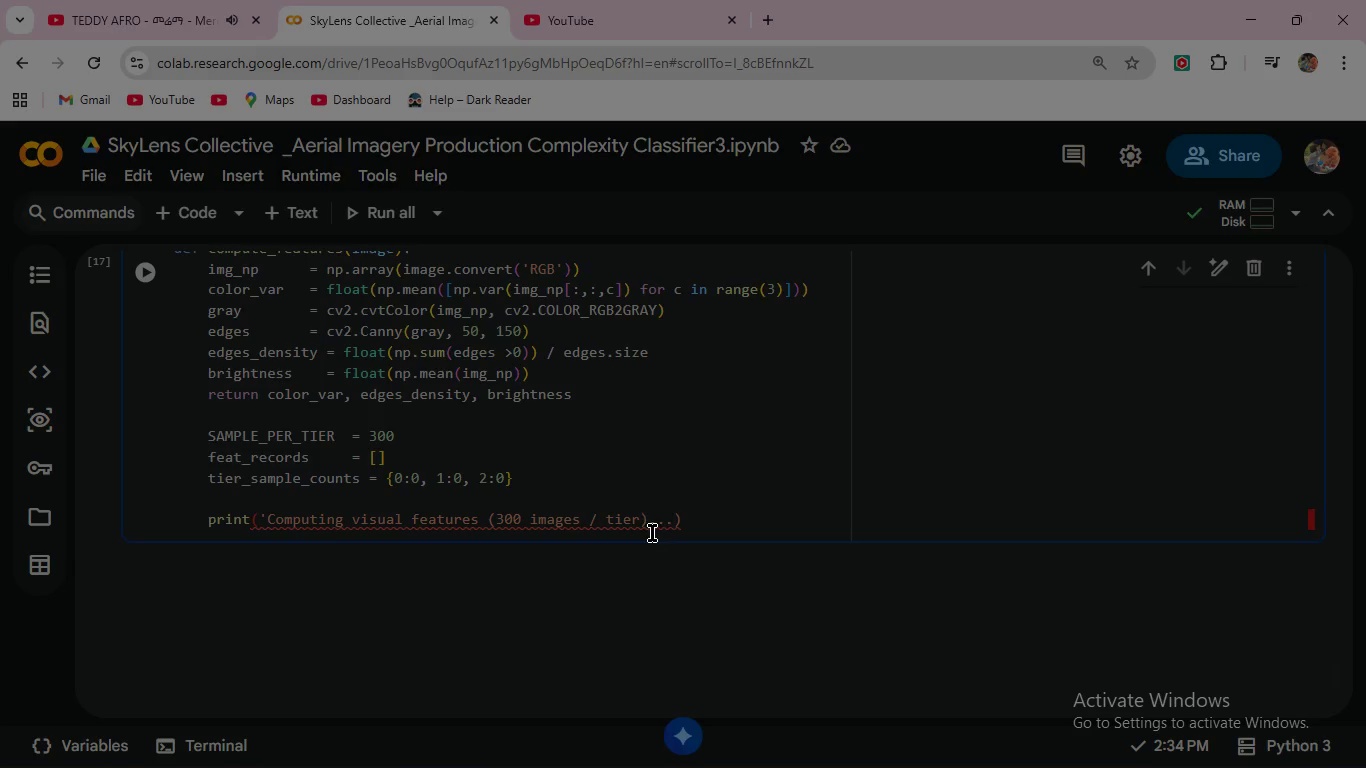 
key(ArrowRight)
 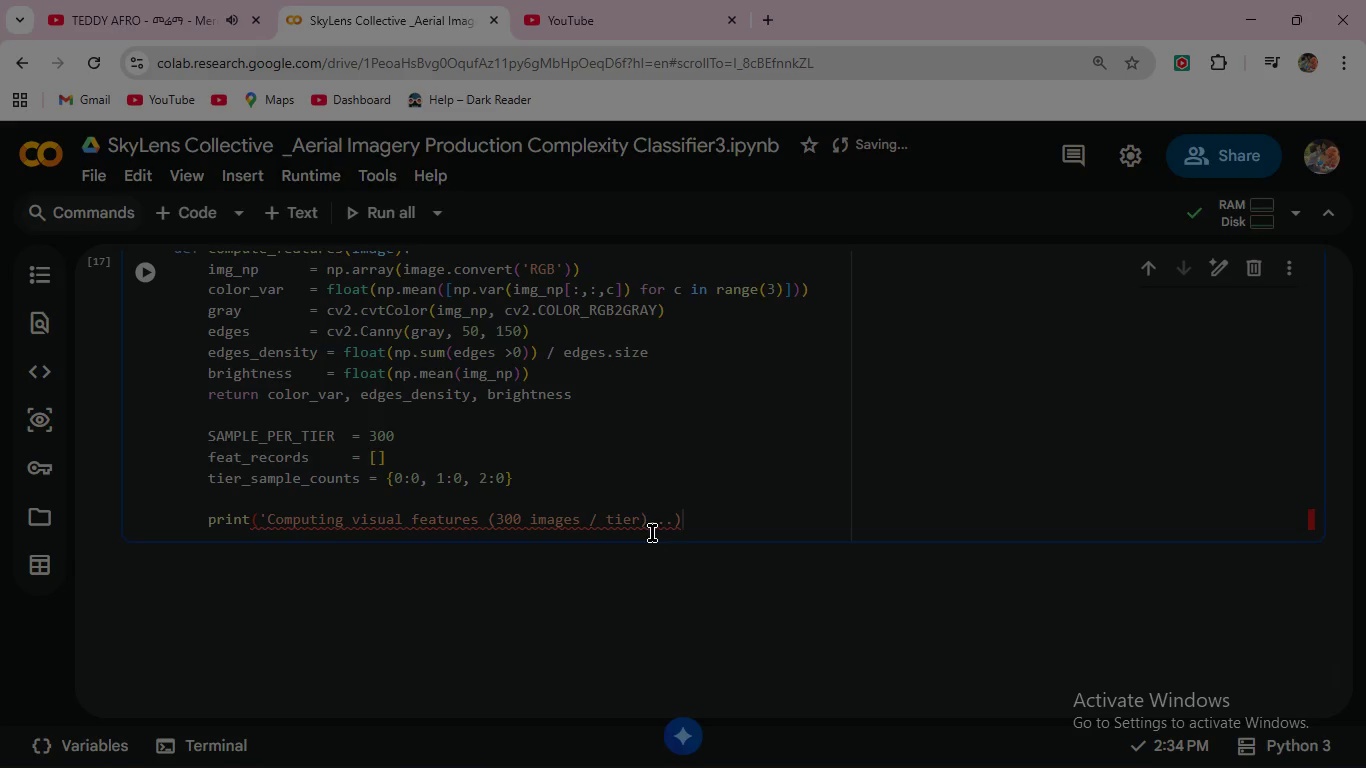 
key(ArrowLeft)
 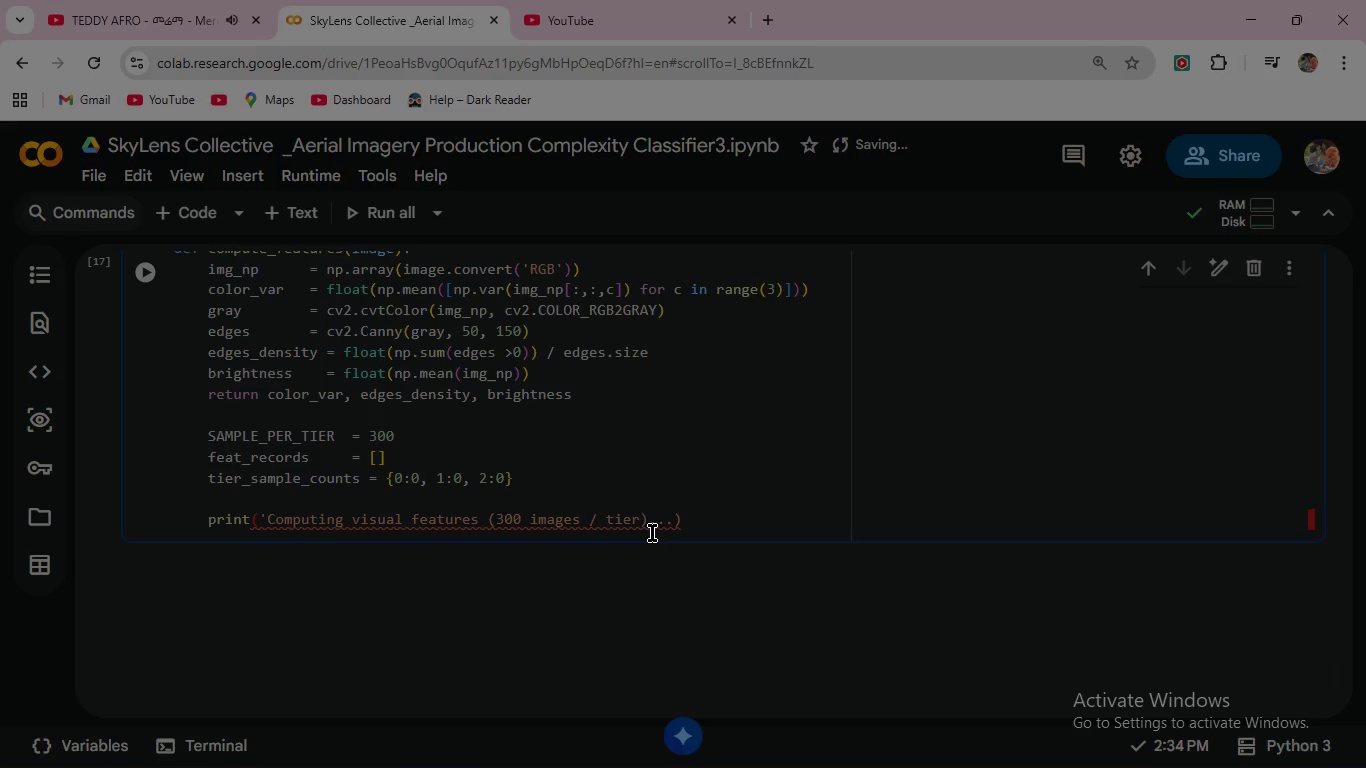 
key(Quote)
 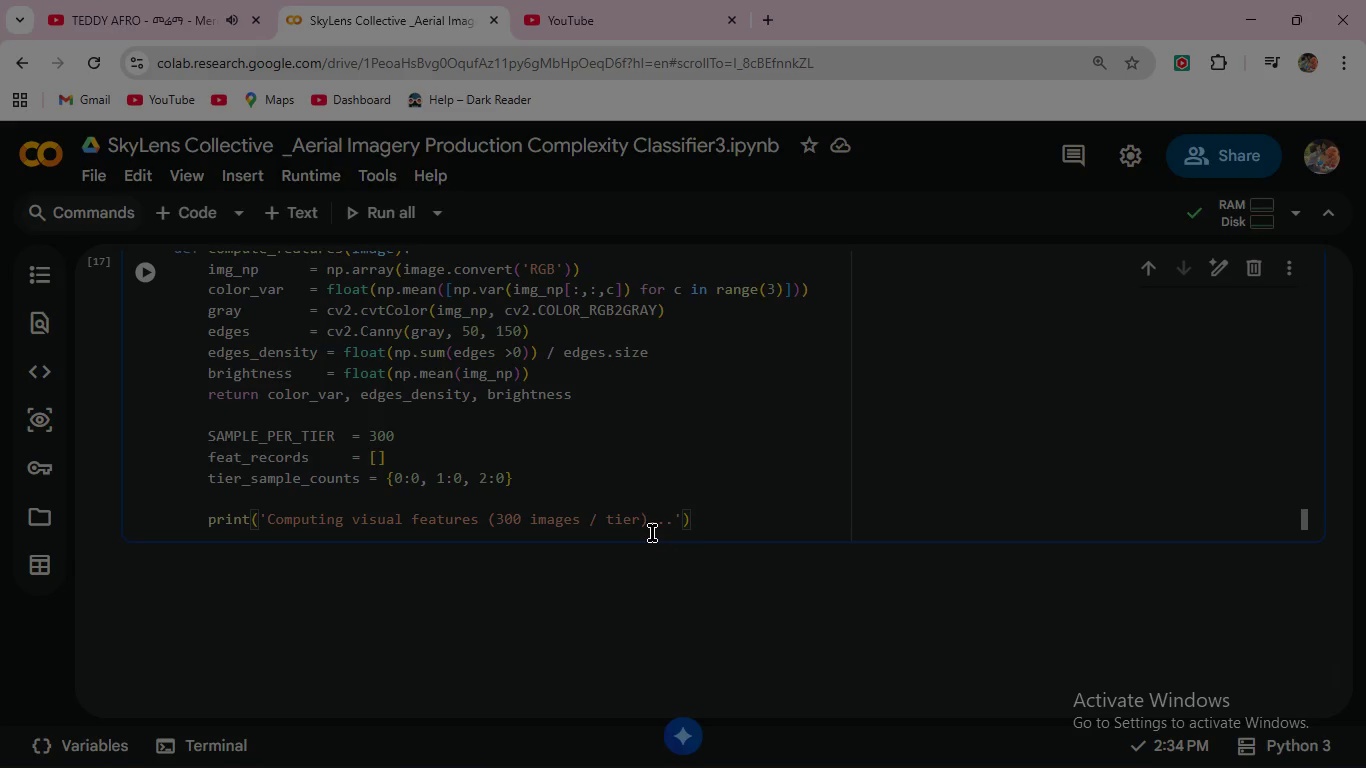 
key(ArrowRight)
 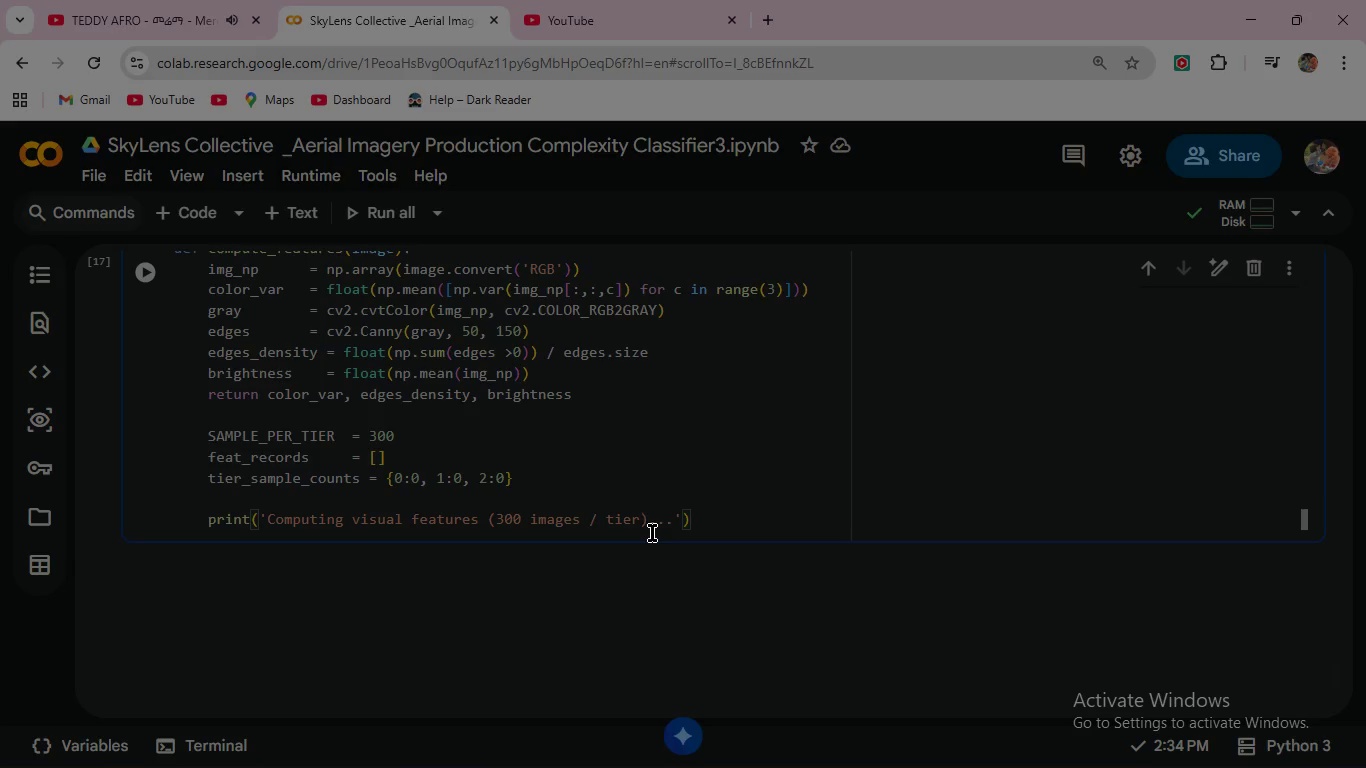 
key(ArrowRight)
 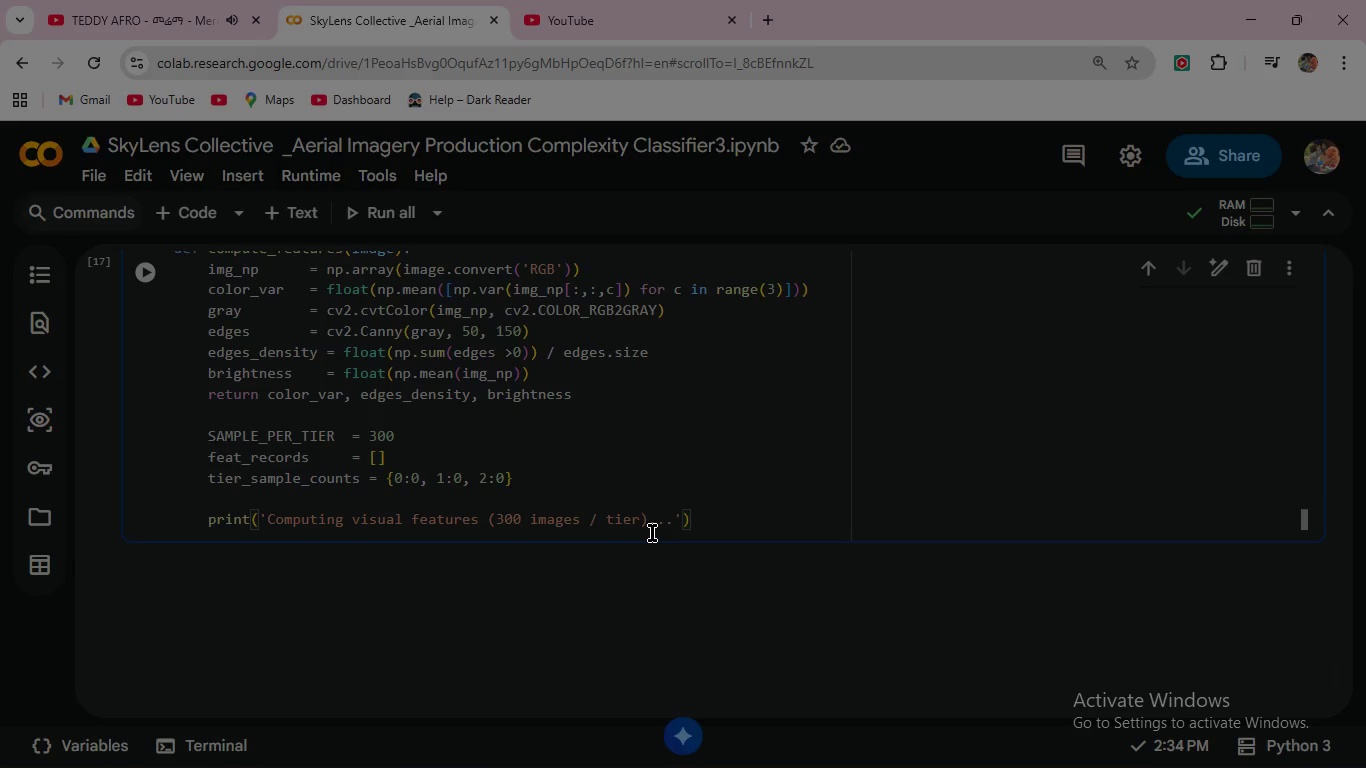 
key(Enter)
 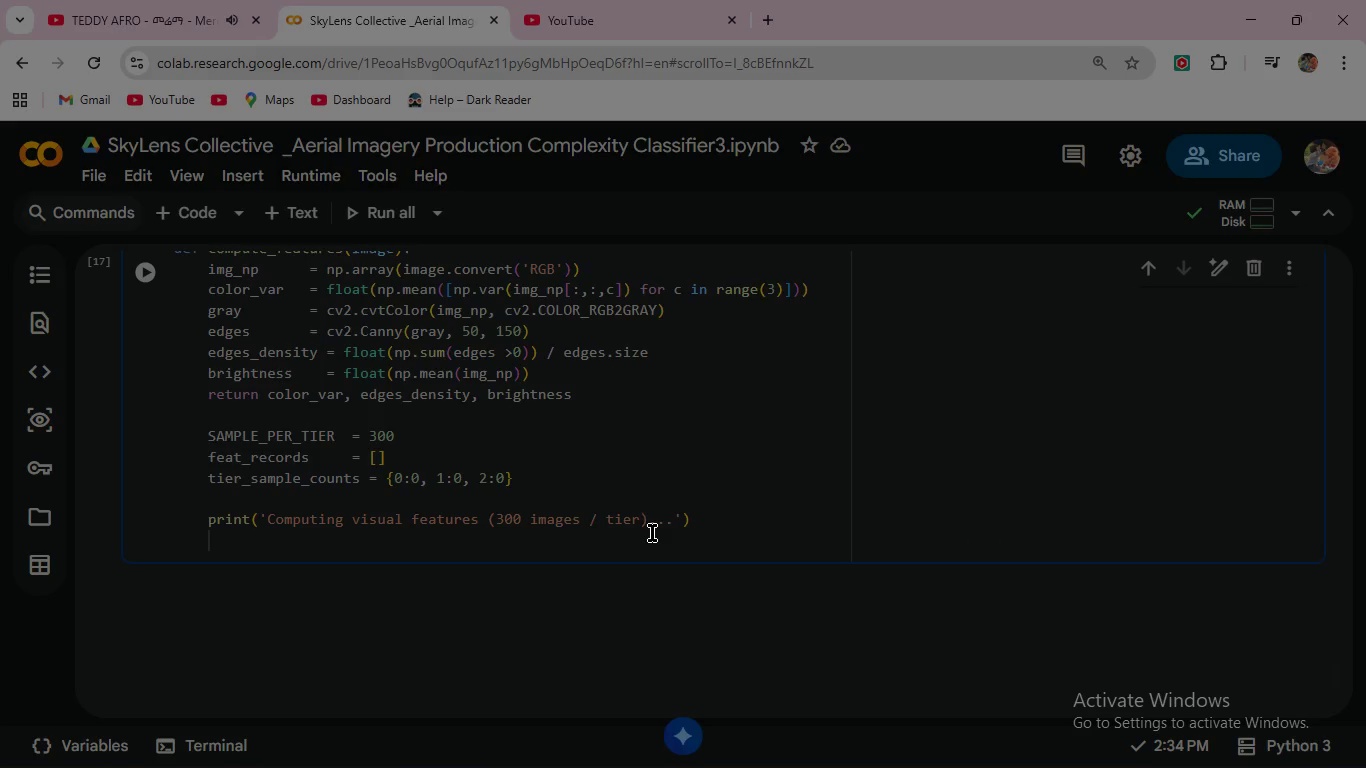 
type(for ex in tqdm(train)
 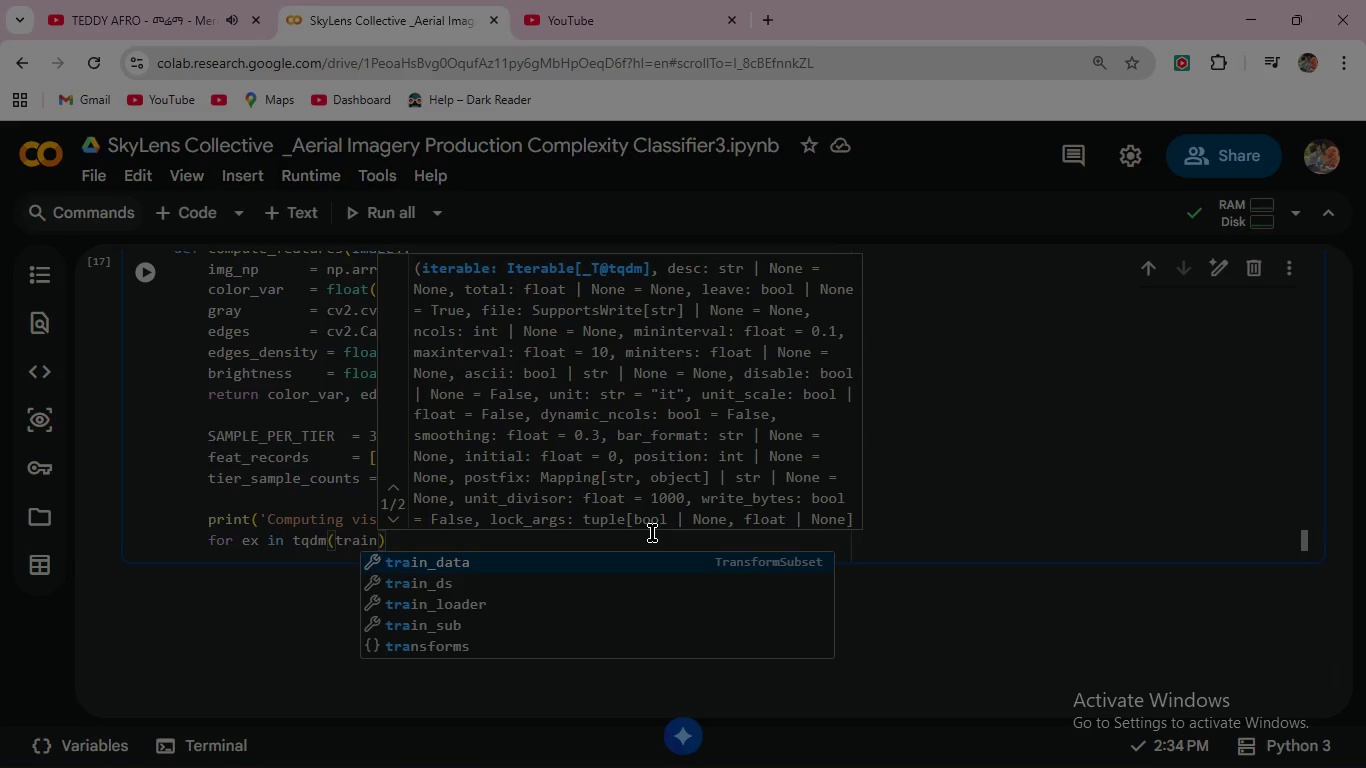 
key(ArrowDown)
 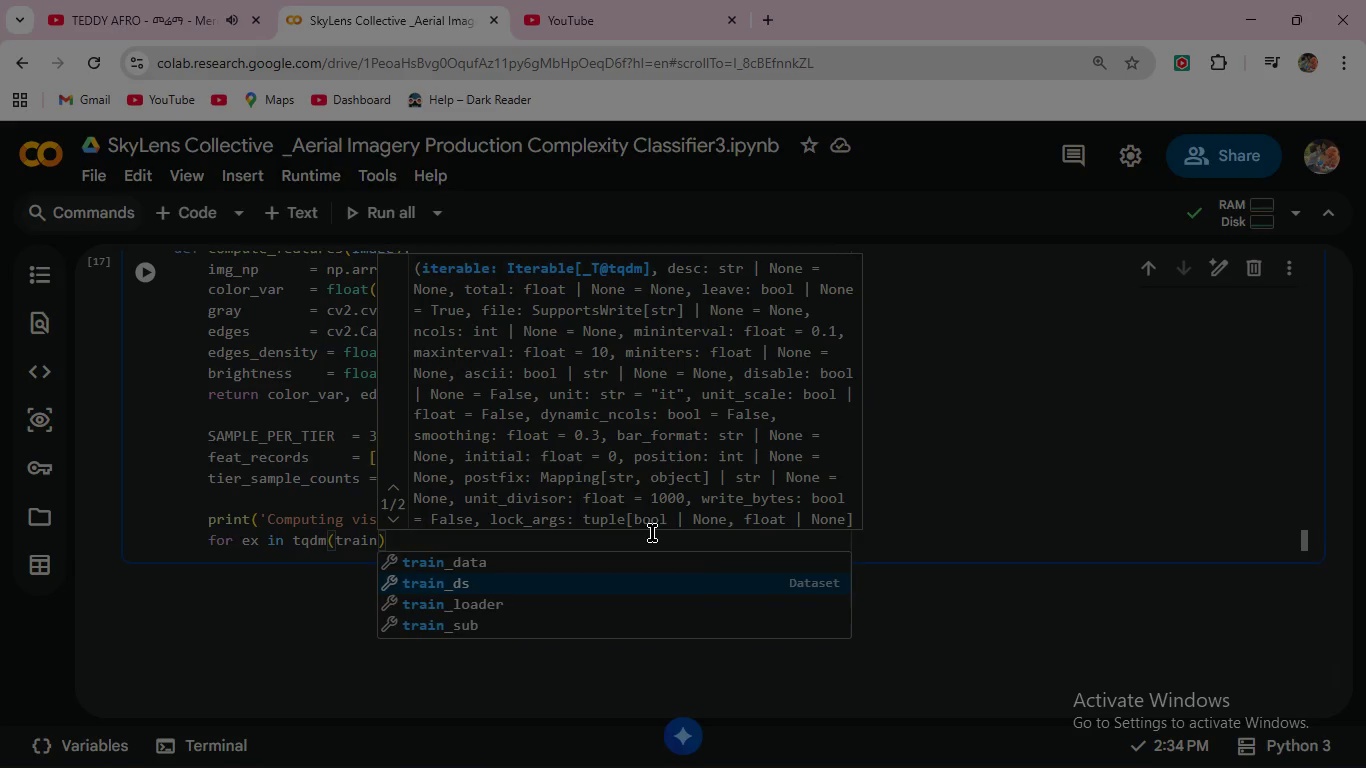 
key(Enter)
 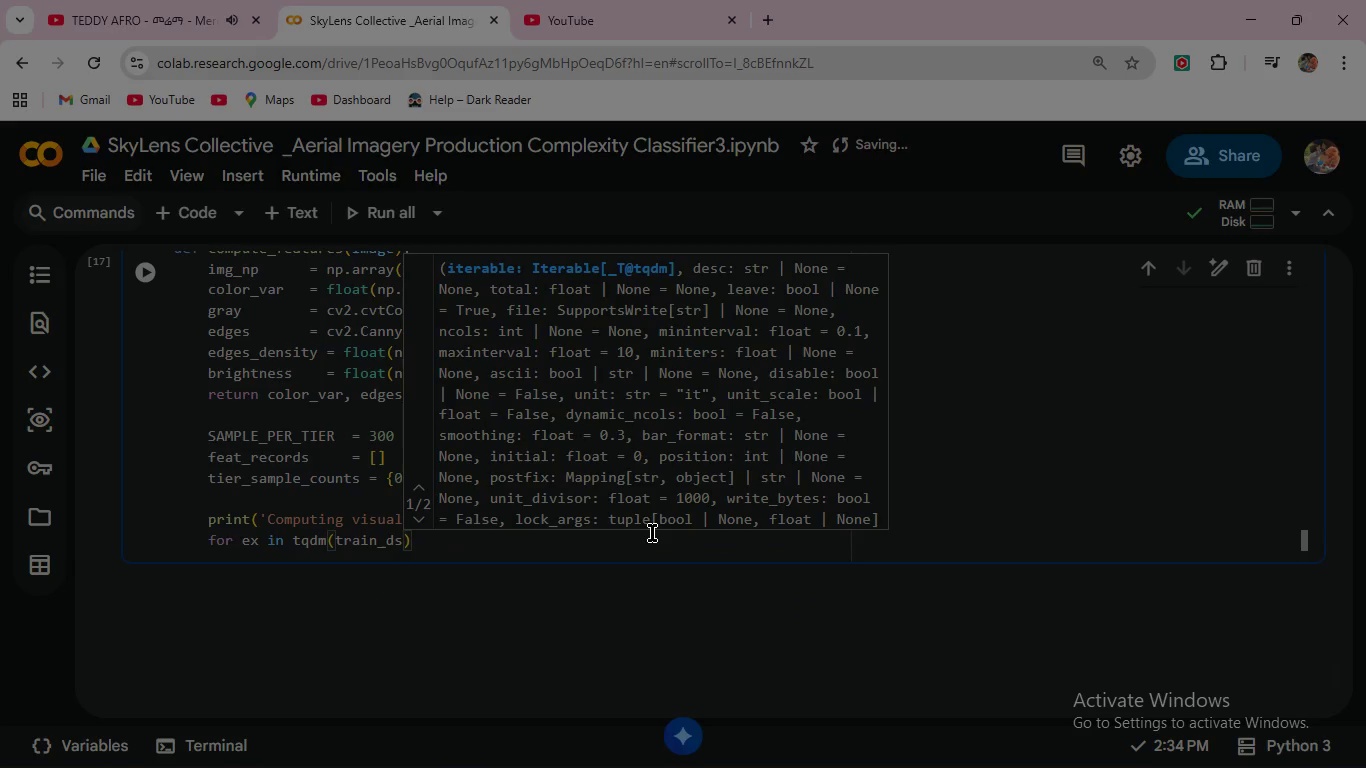 
key(ArrowRight)
 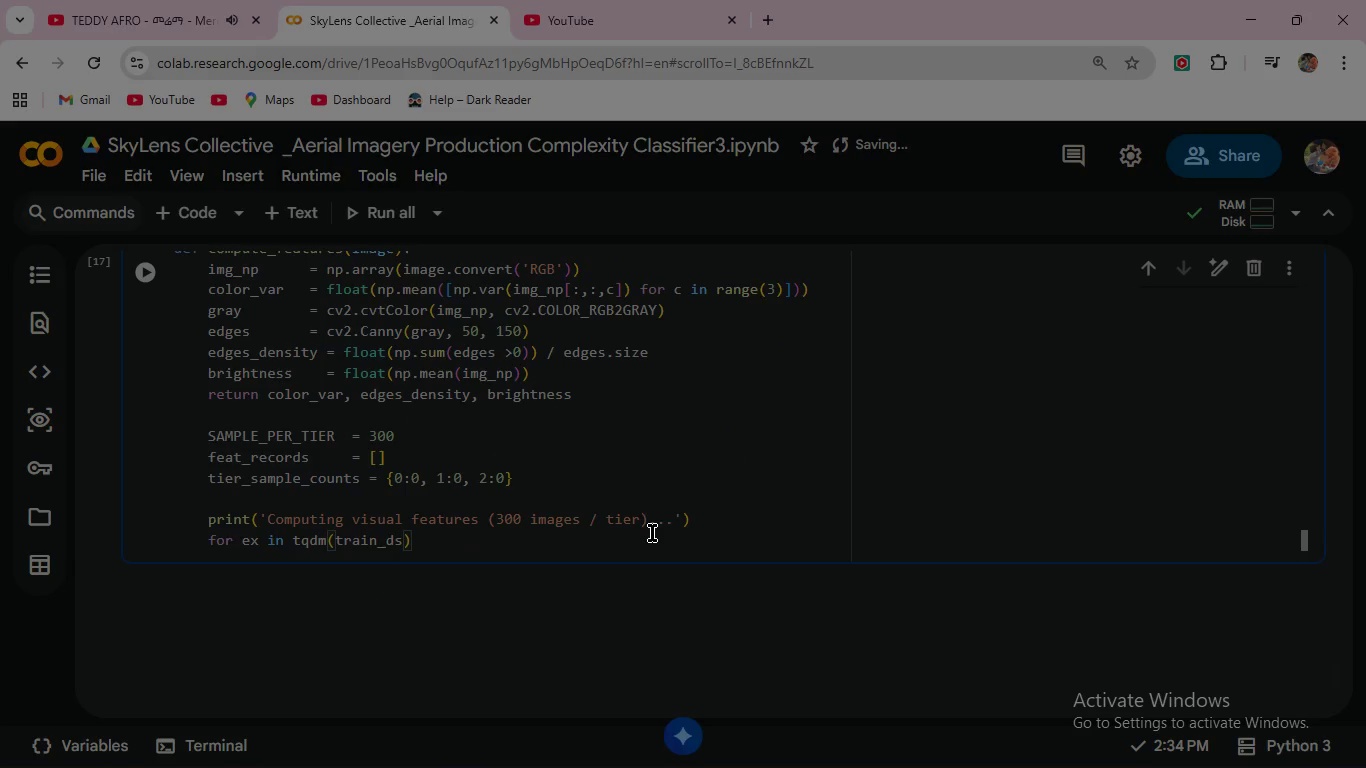 
key(Shift+Semicolon)
 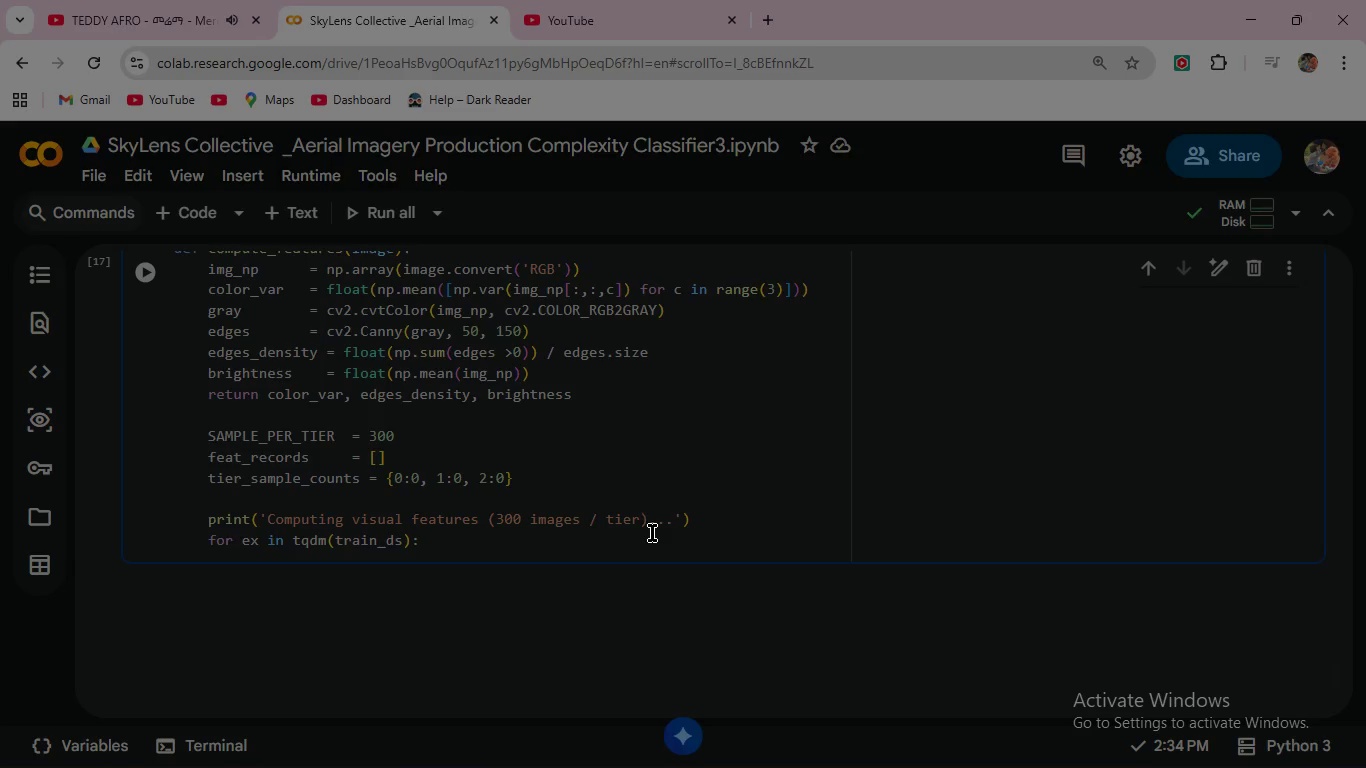 
key(Enter)
 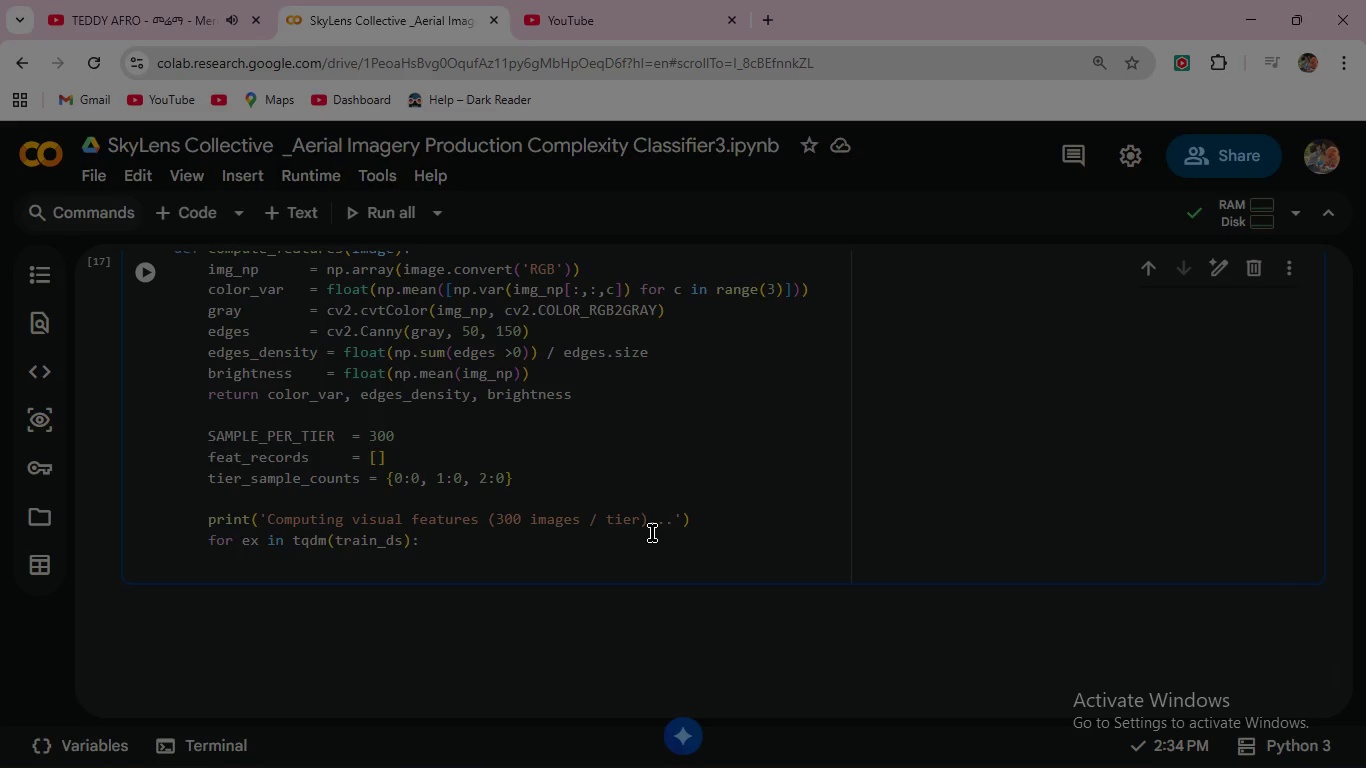 
key(Space)
 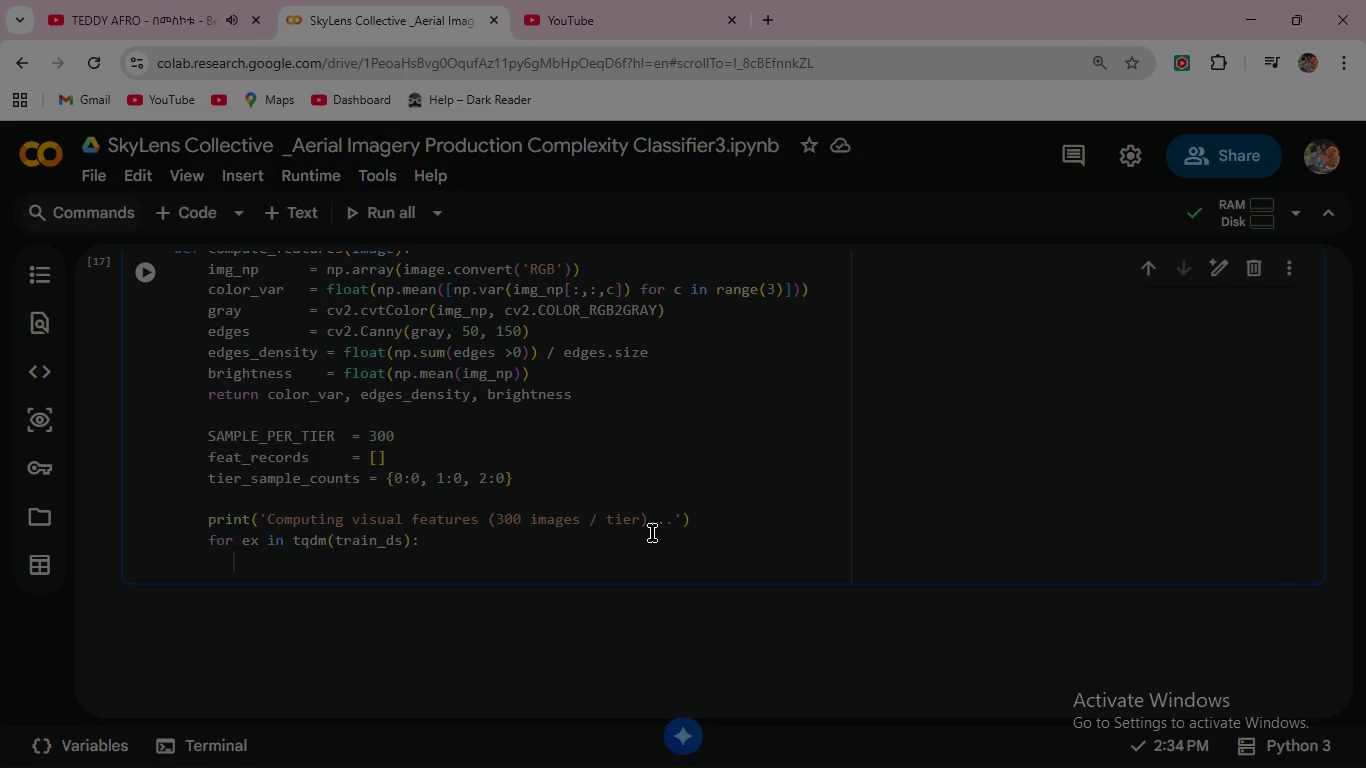 
key(Space)
 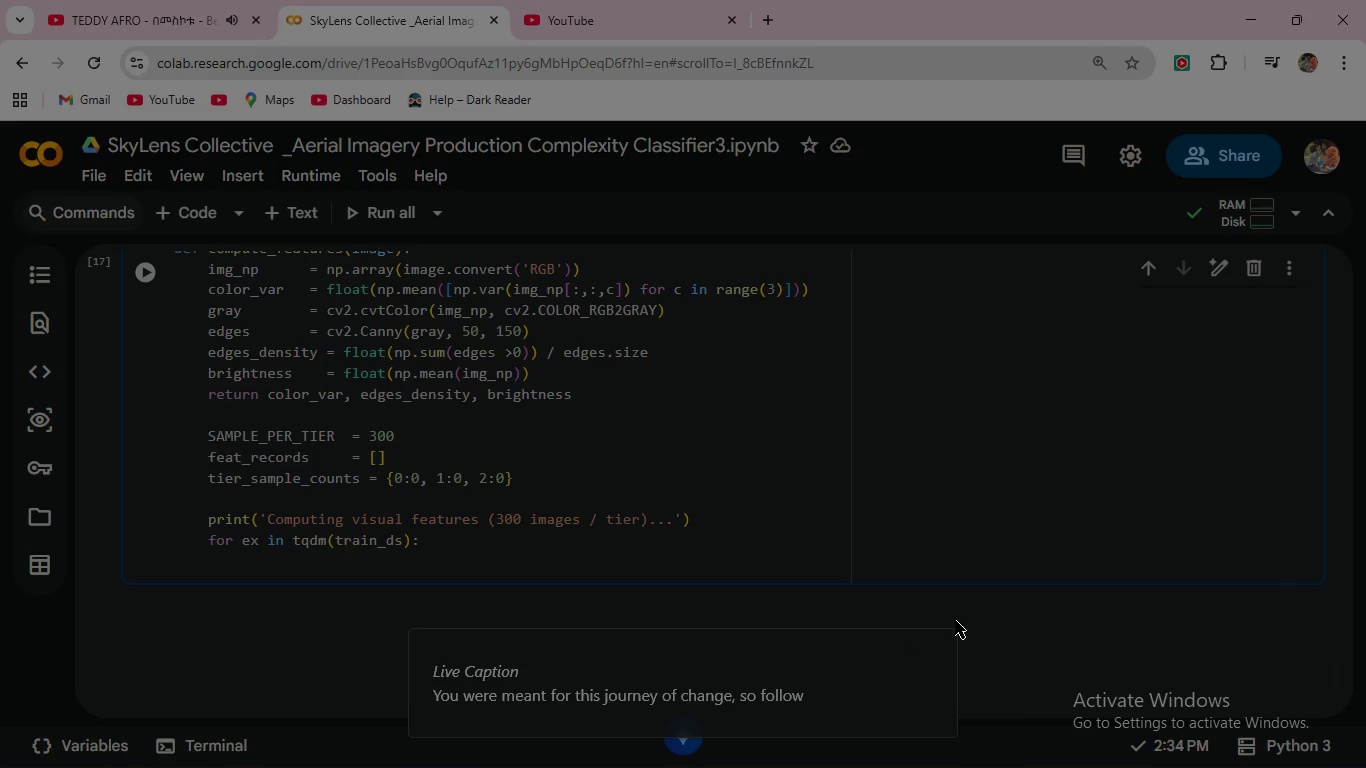 
left_click([939, 649])
 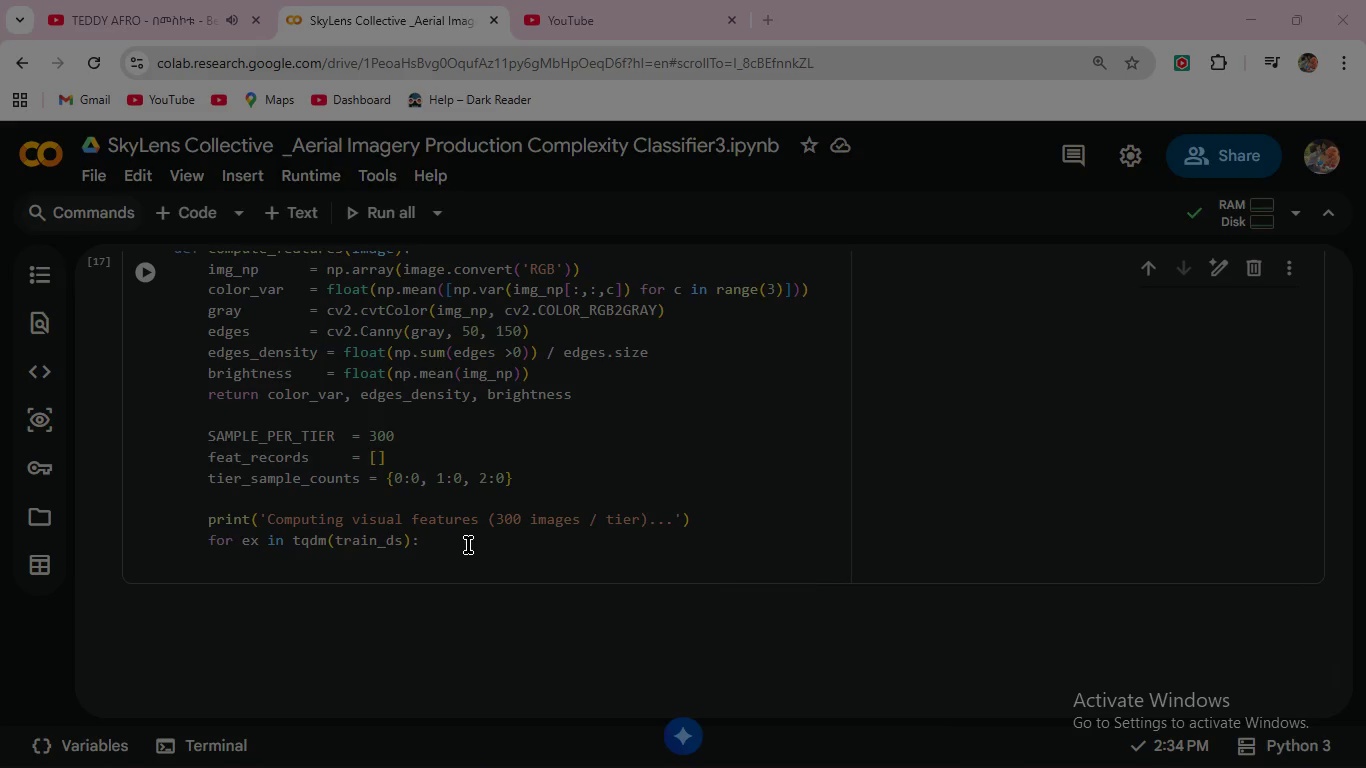 
left_click([468, 543])
 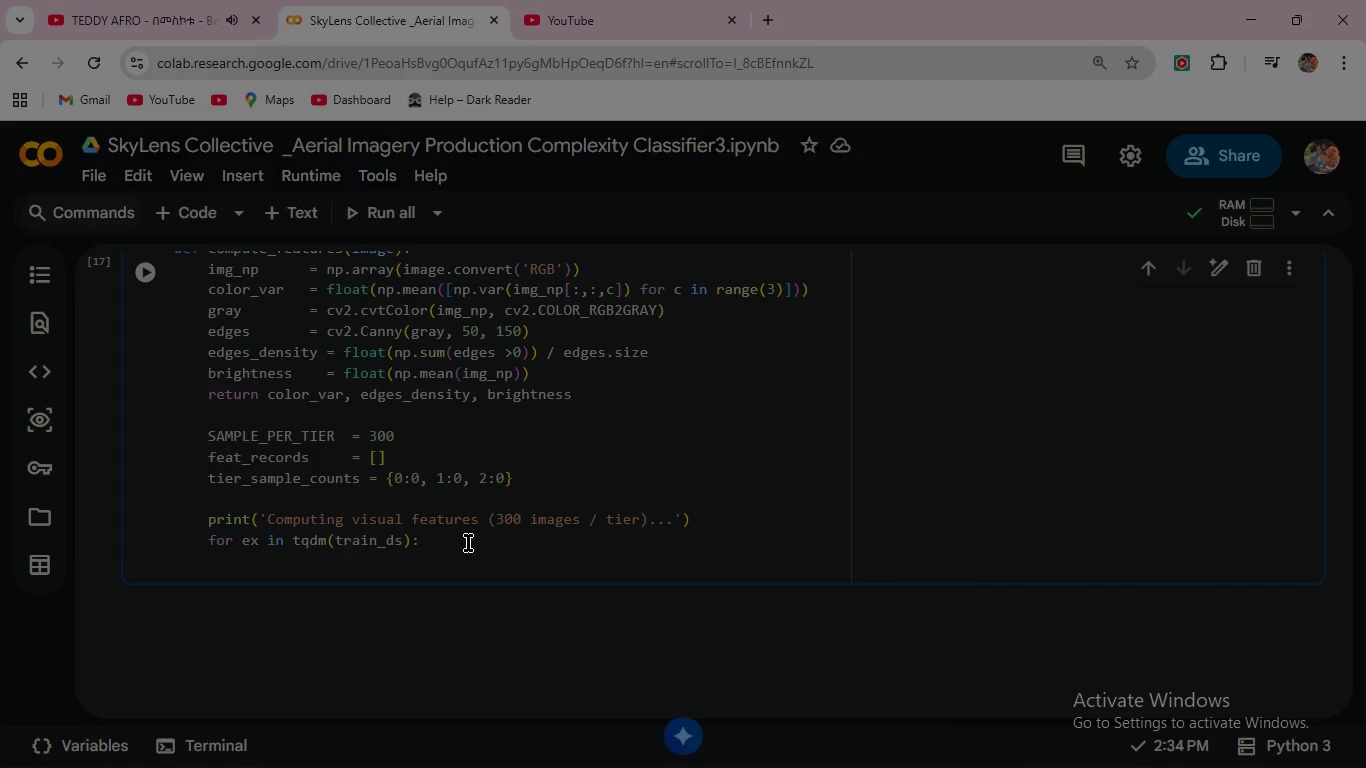 
key(Enter)
 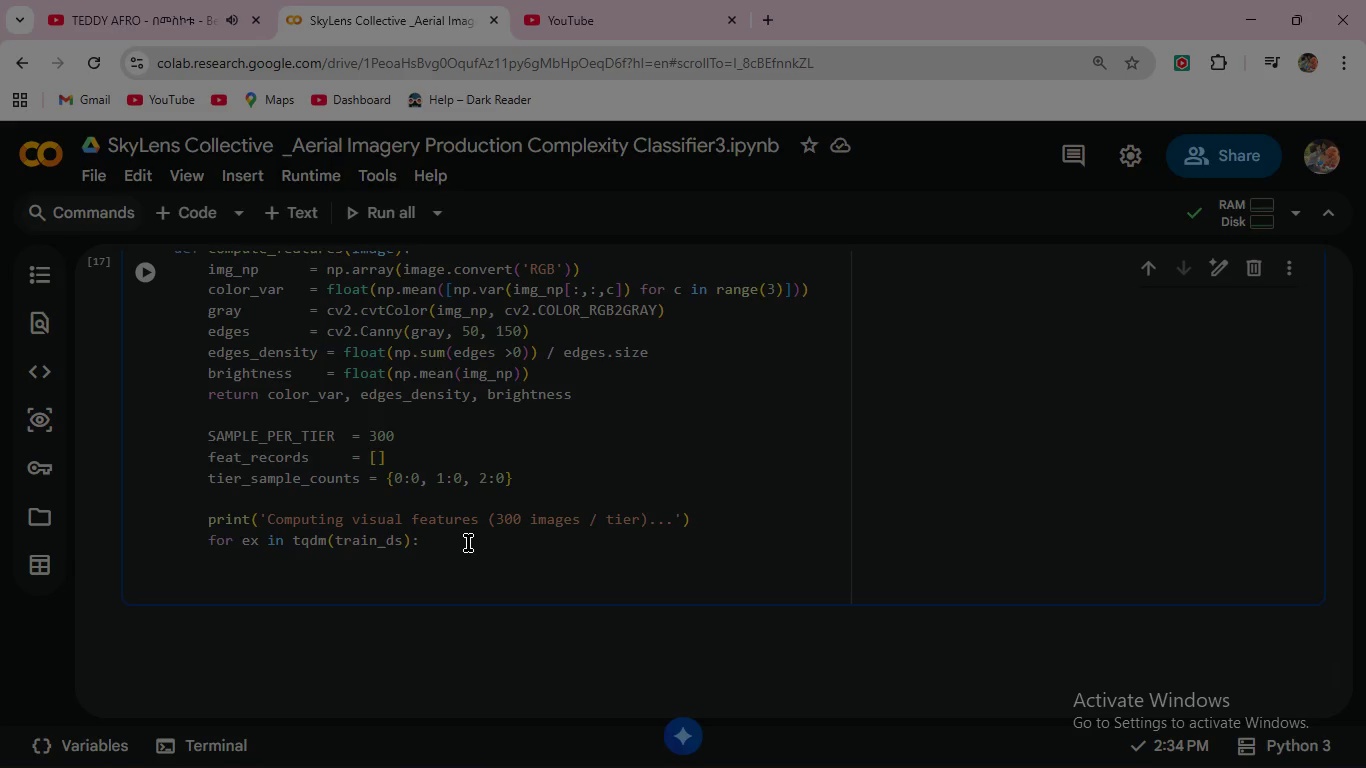 
wait(17.56)
 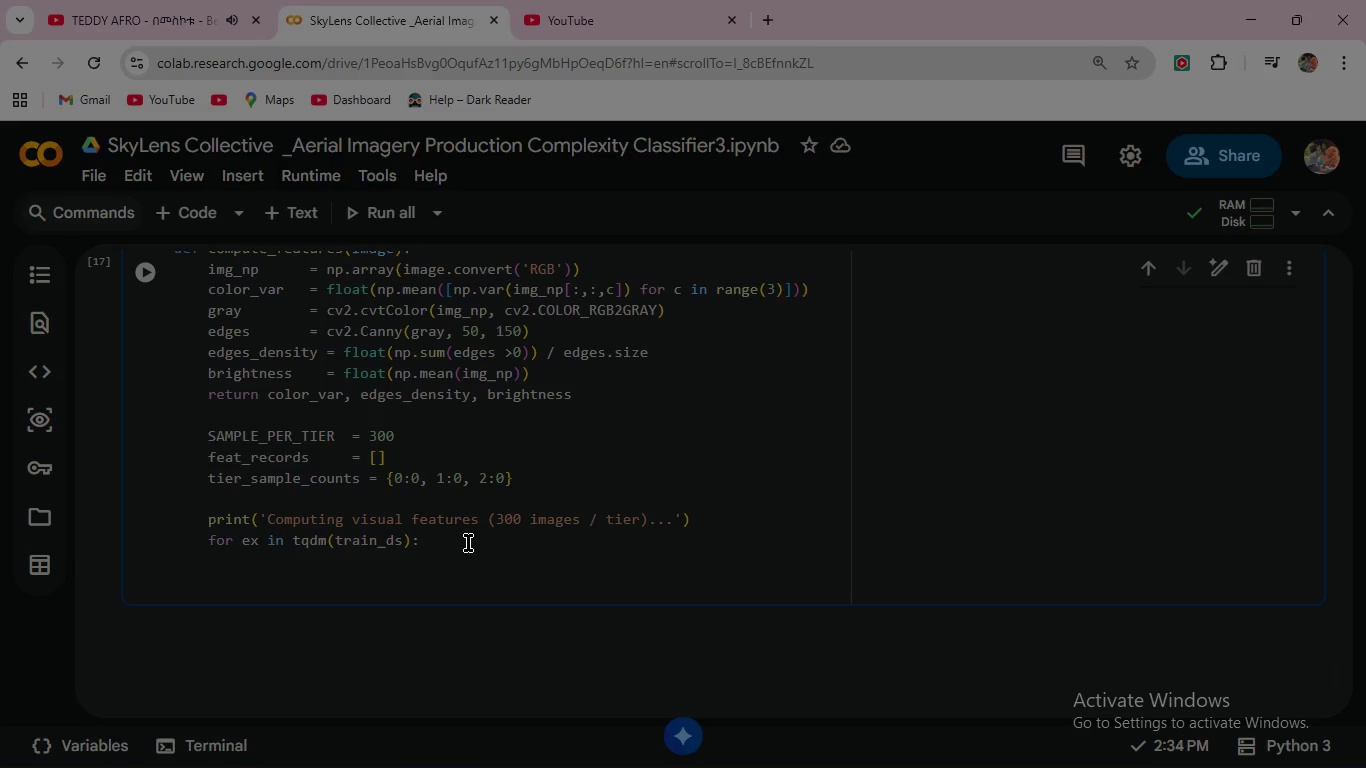 
key(Space)
 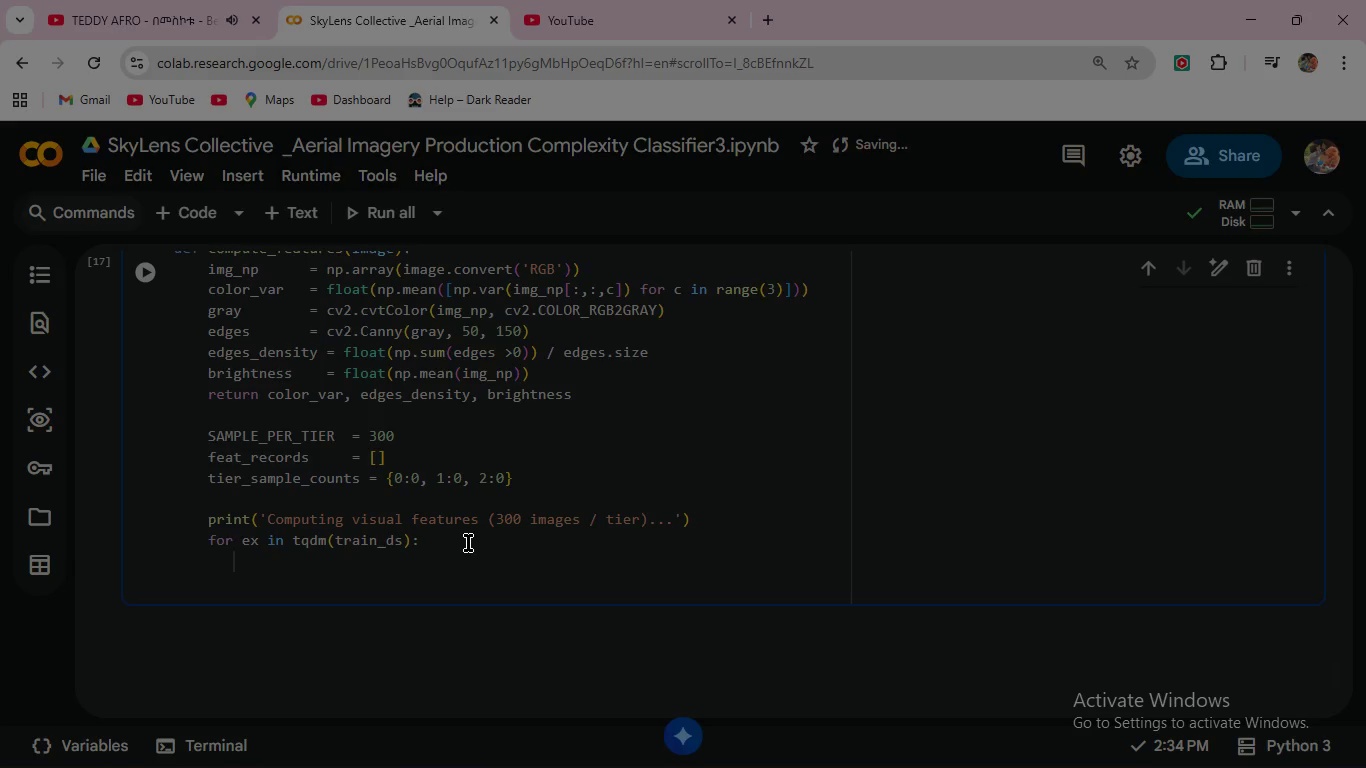 
key(Space)
 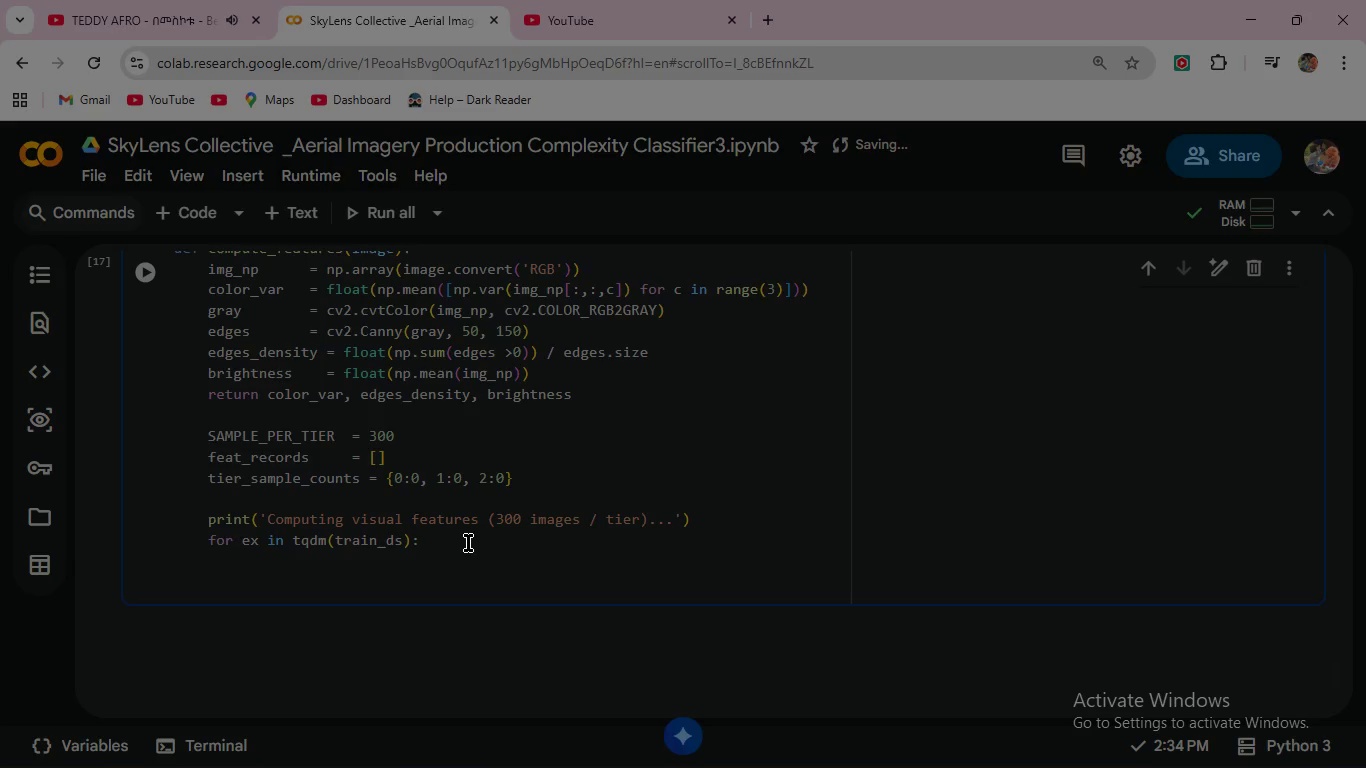 
key(T)
 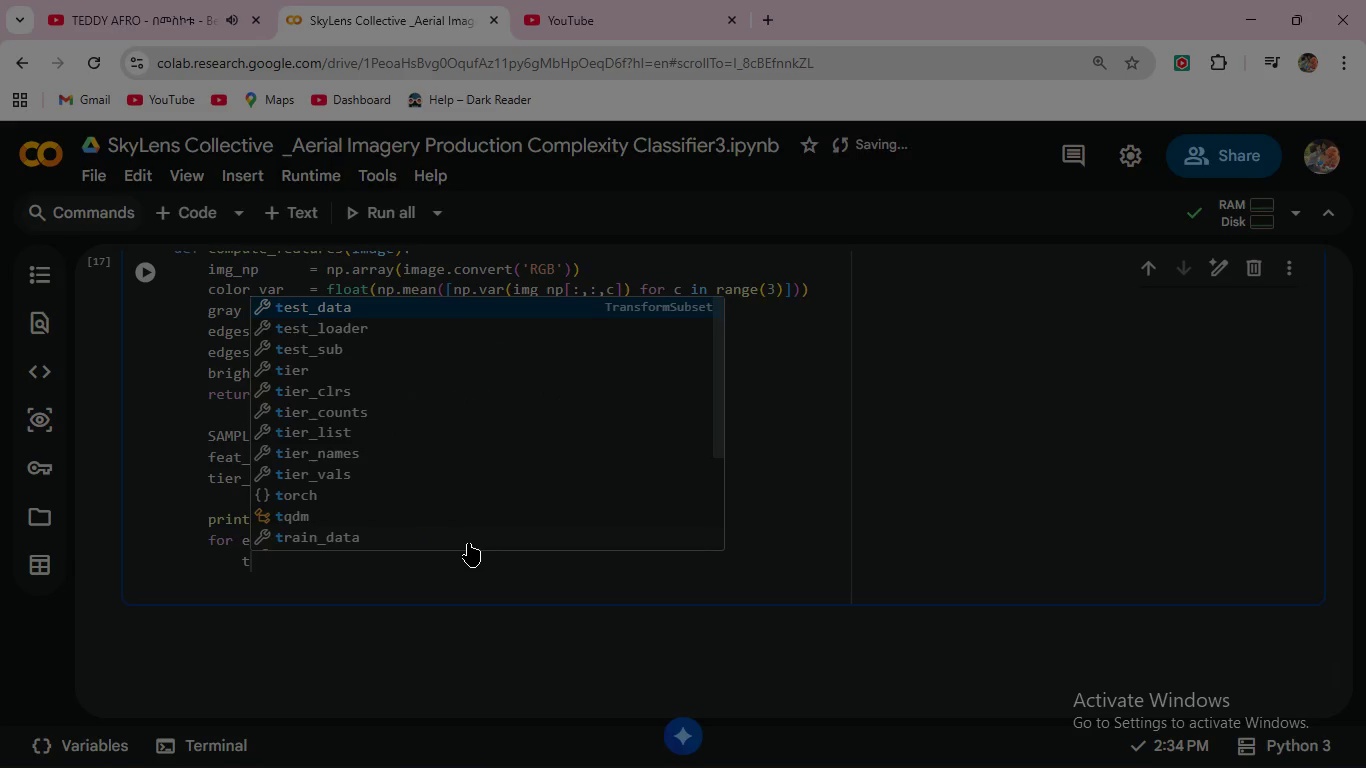 
key(Space)
 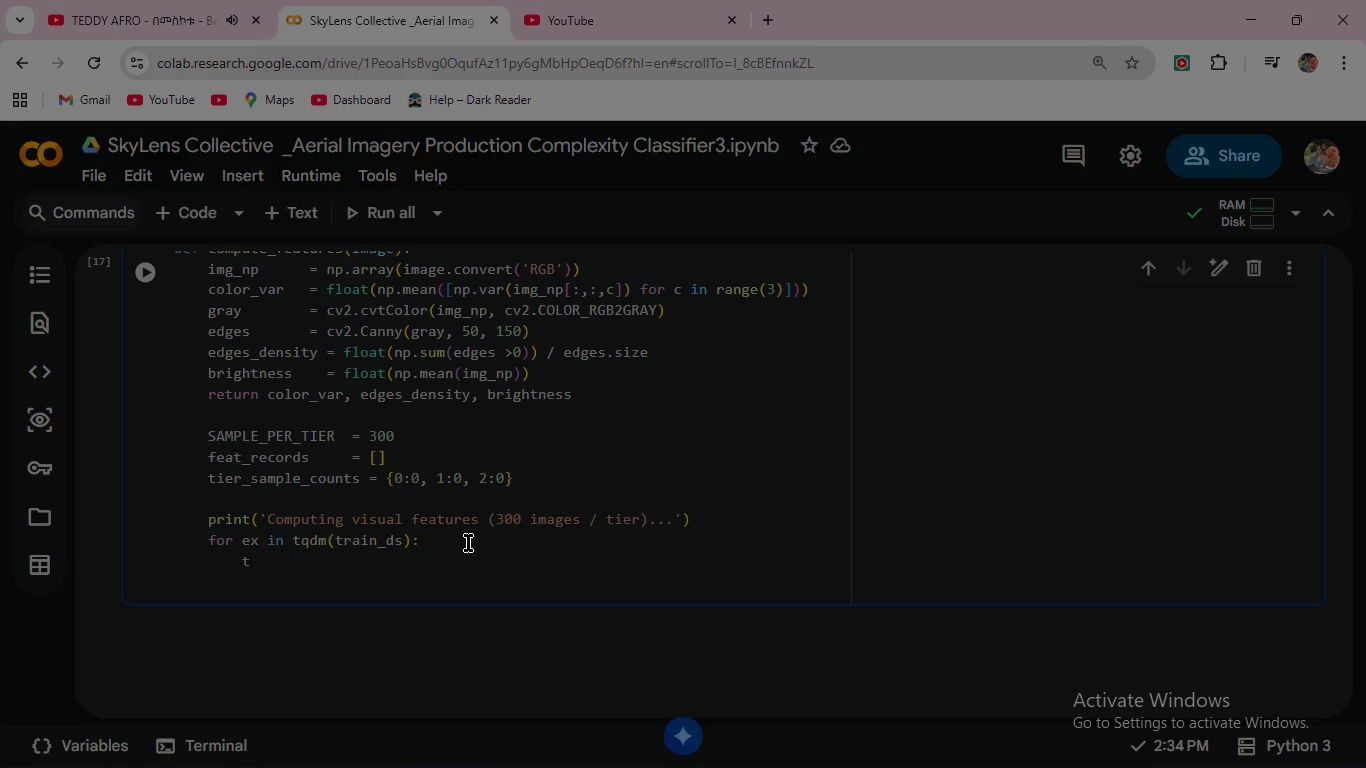 
key(Equal)
 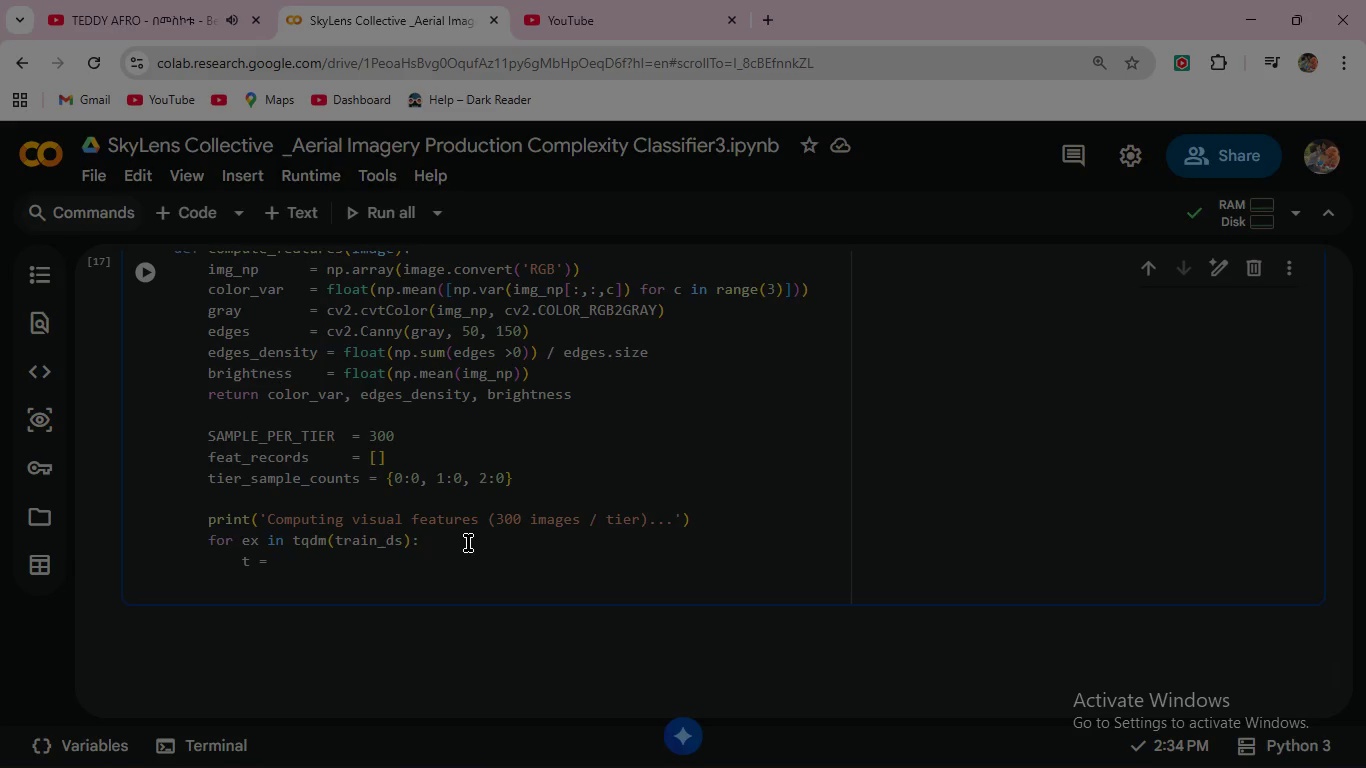 
key(Space)
 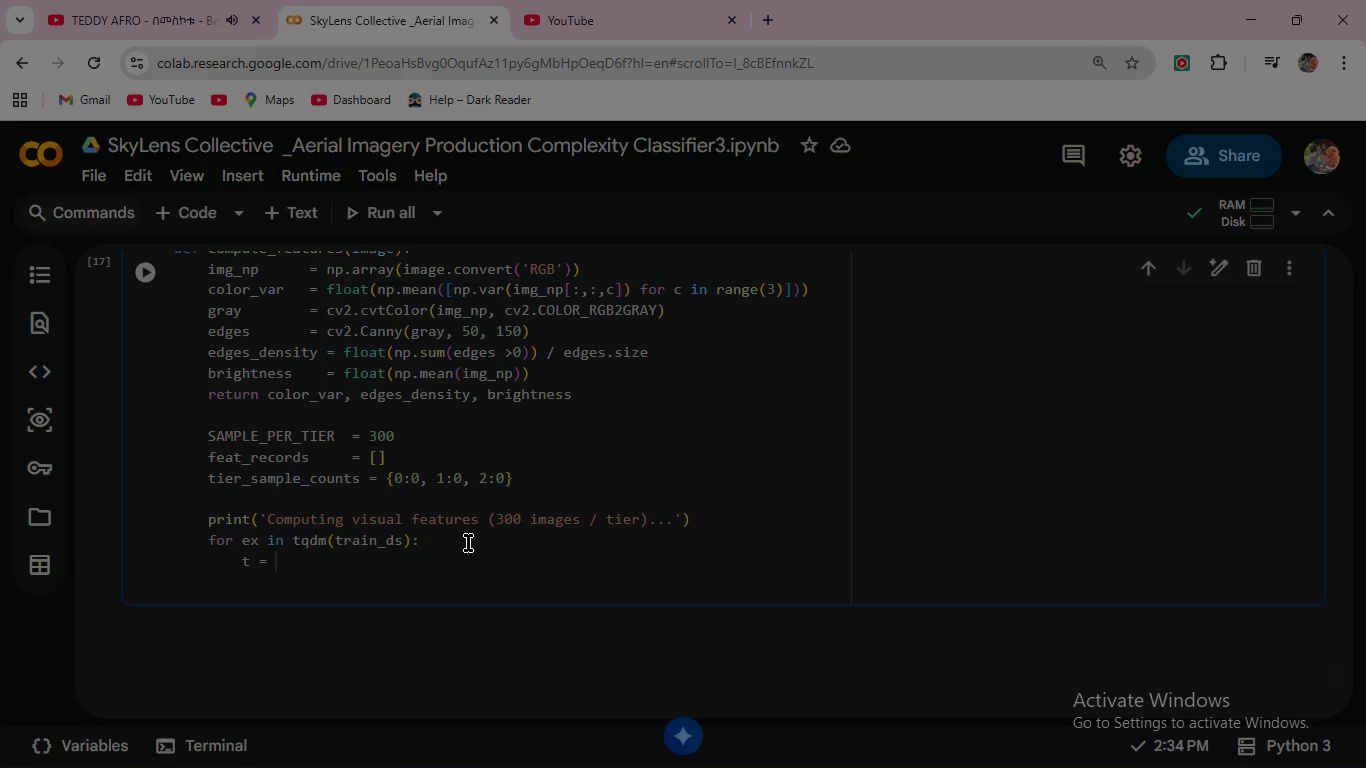 
key(Shift+L)
 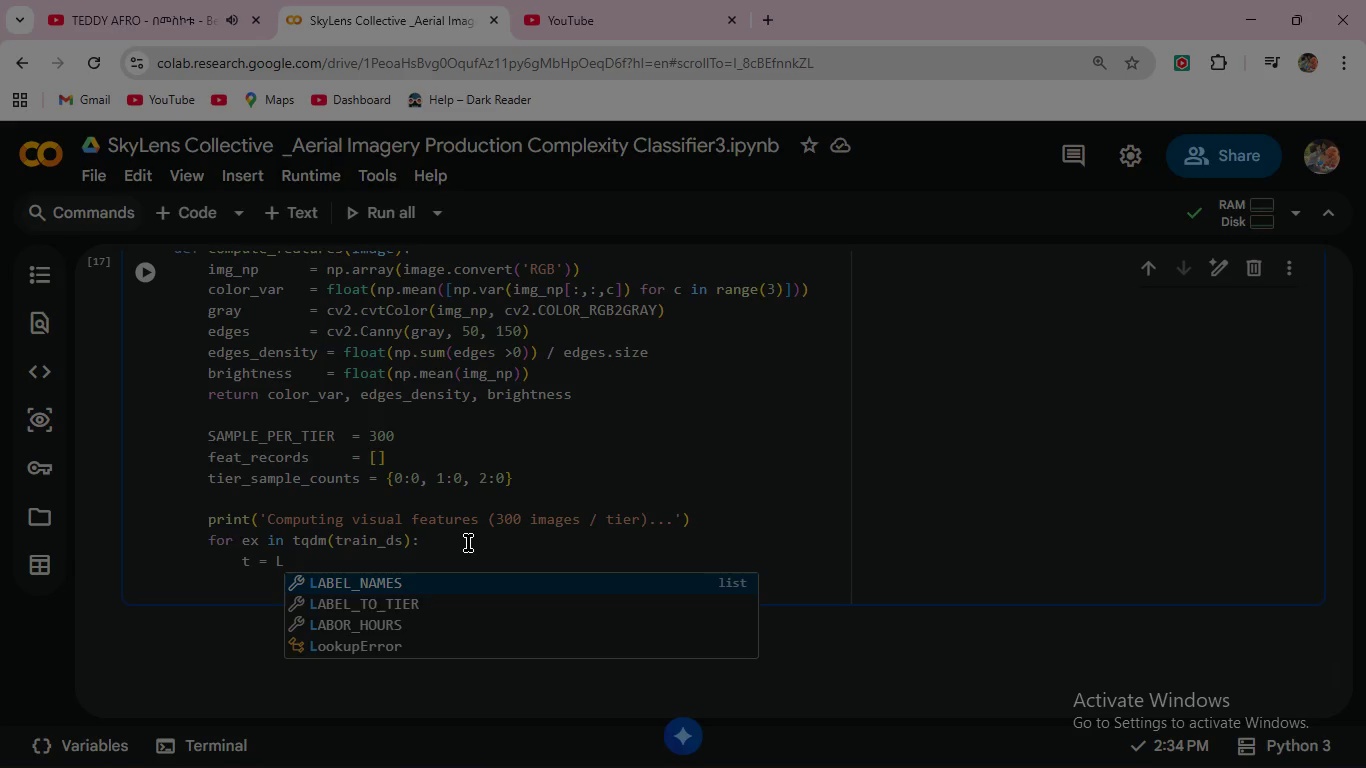 
wait(7.62)
 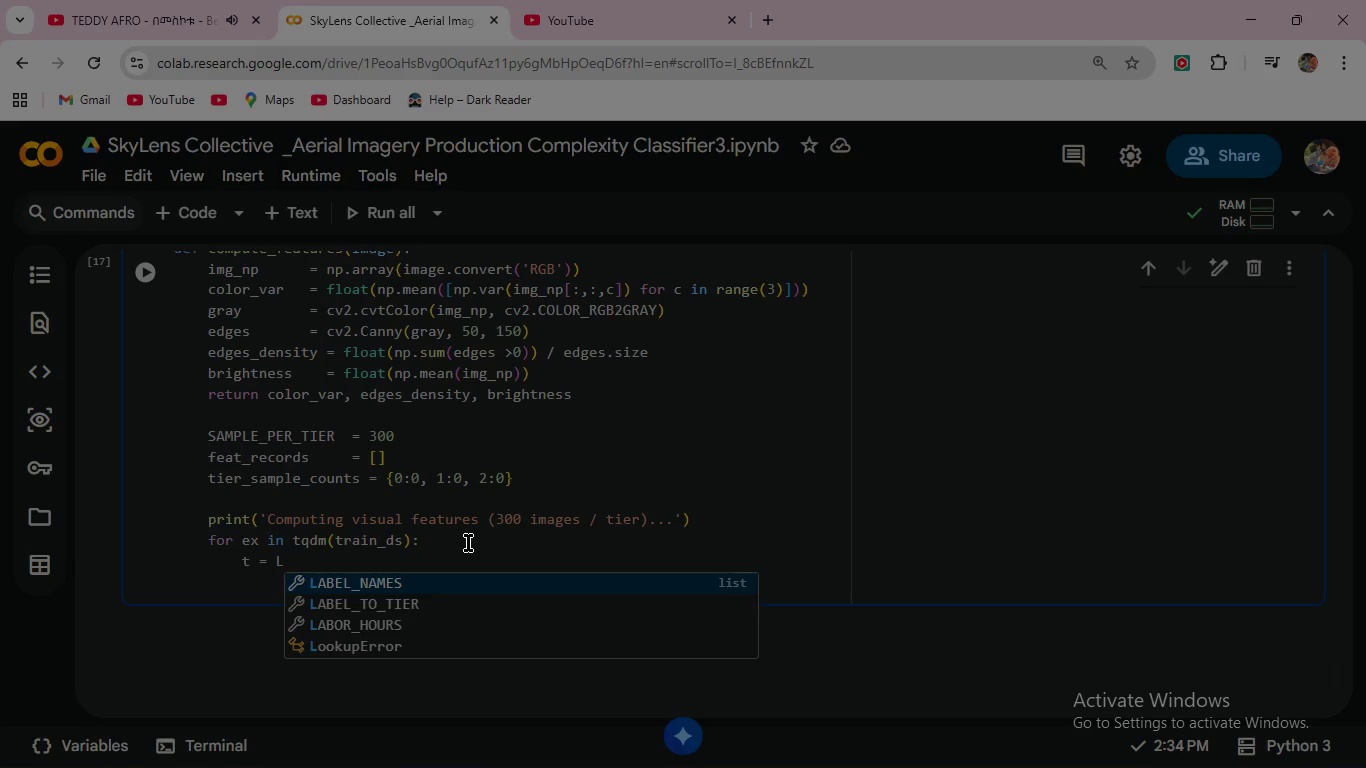 
key(ArrowDown)
 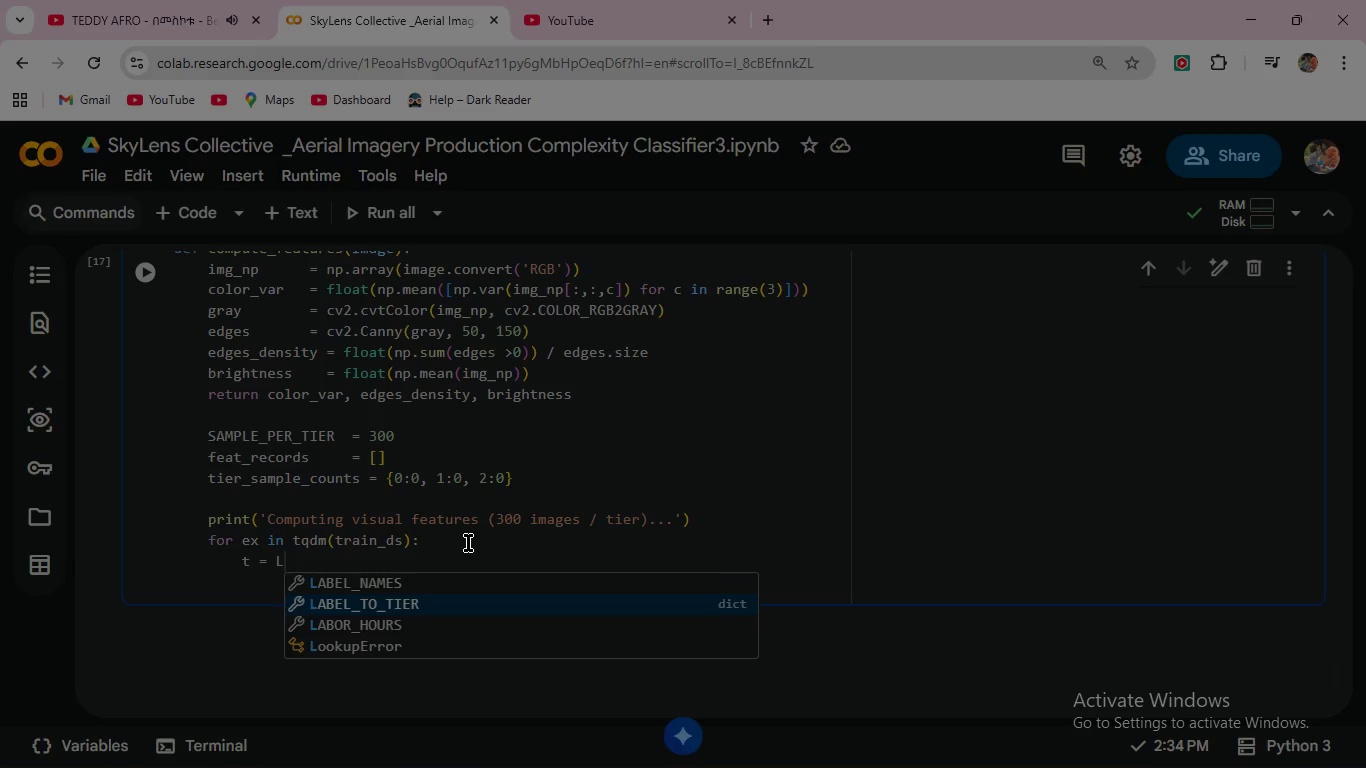 
key(Enter)
 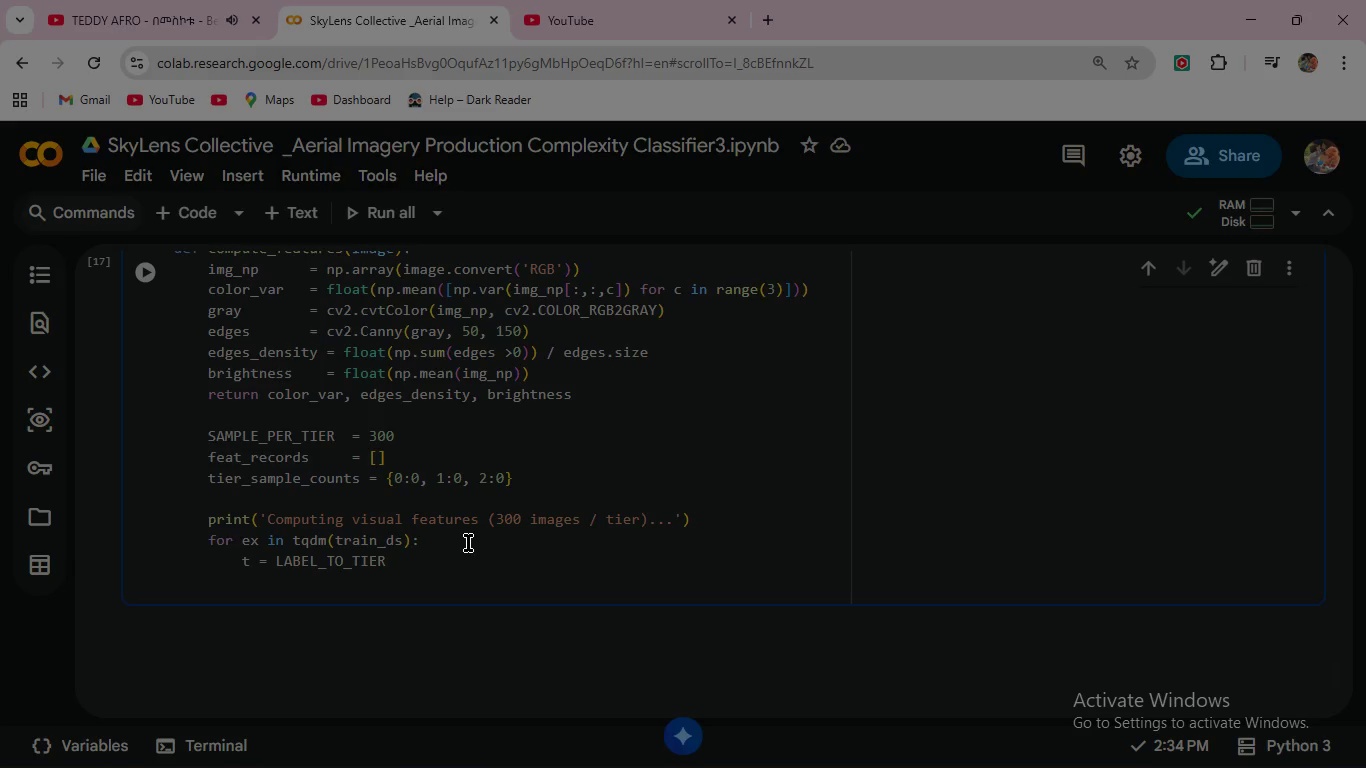 
key(BracketLeft)
 